 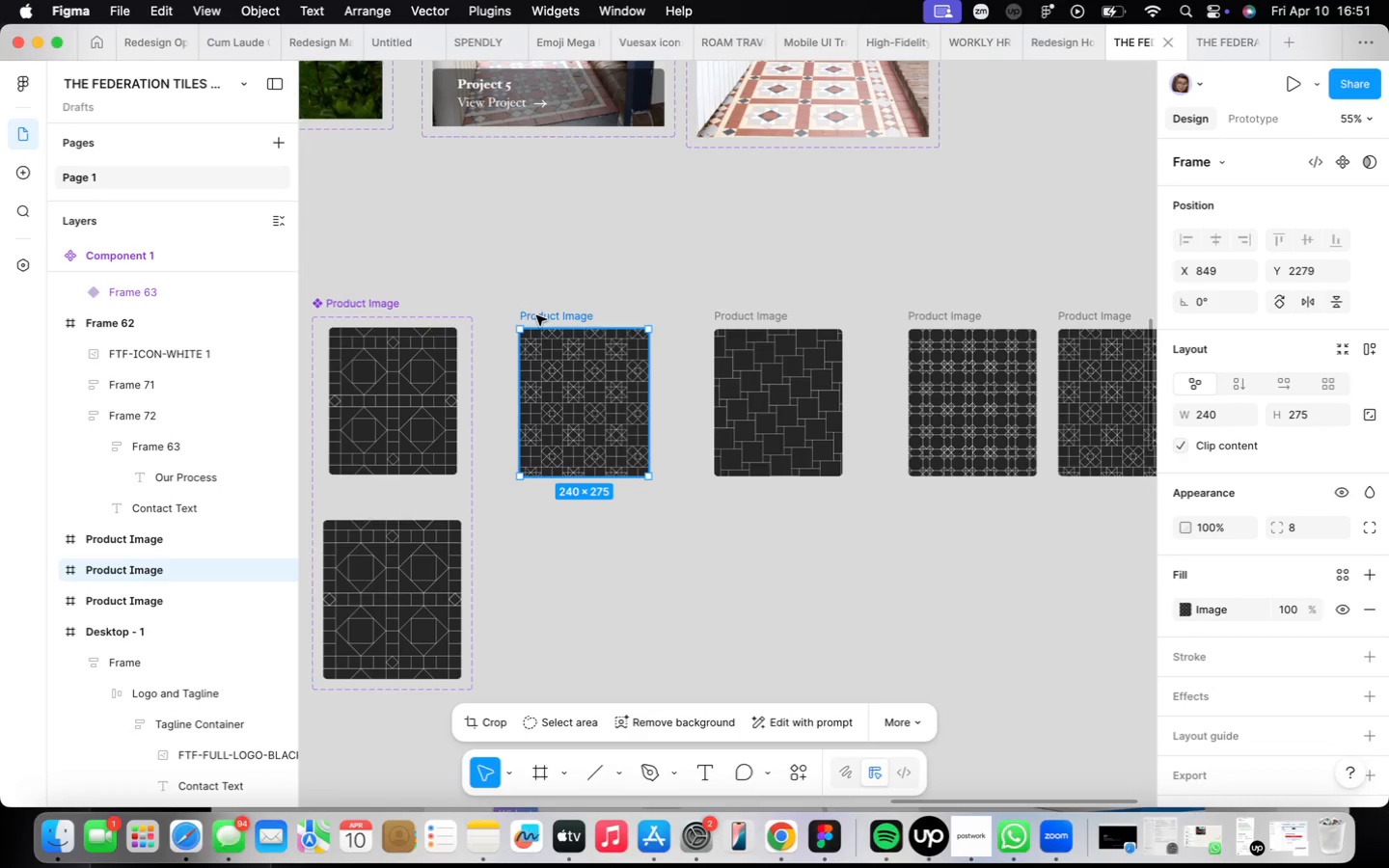 
hold_key(key=OptionLeft, duration=1.36)
left_click_drag(start_coordinate=[541, 314], to_coordinate=[554, 461])
 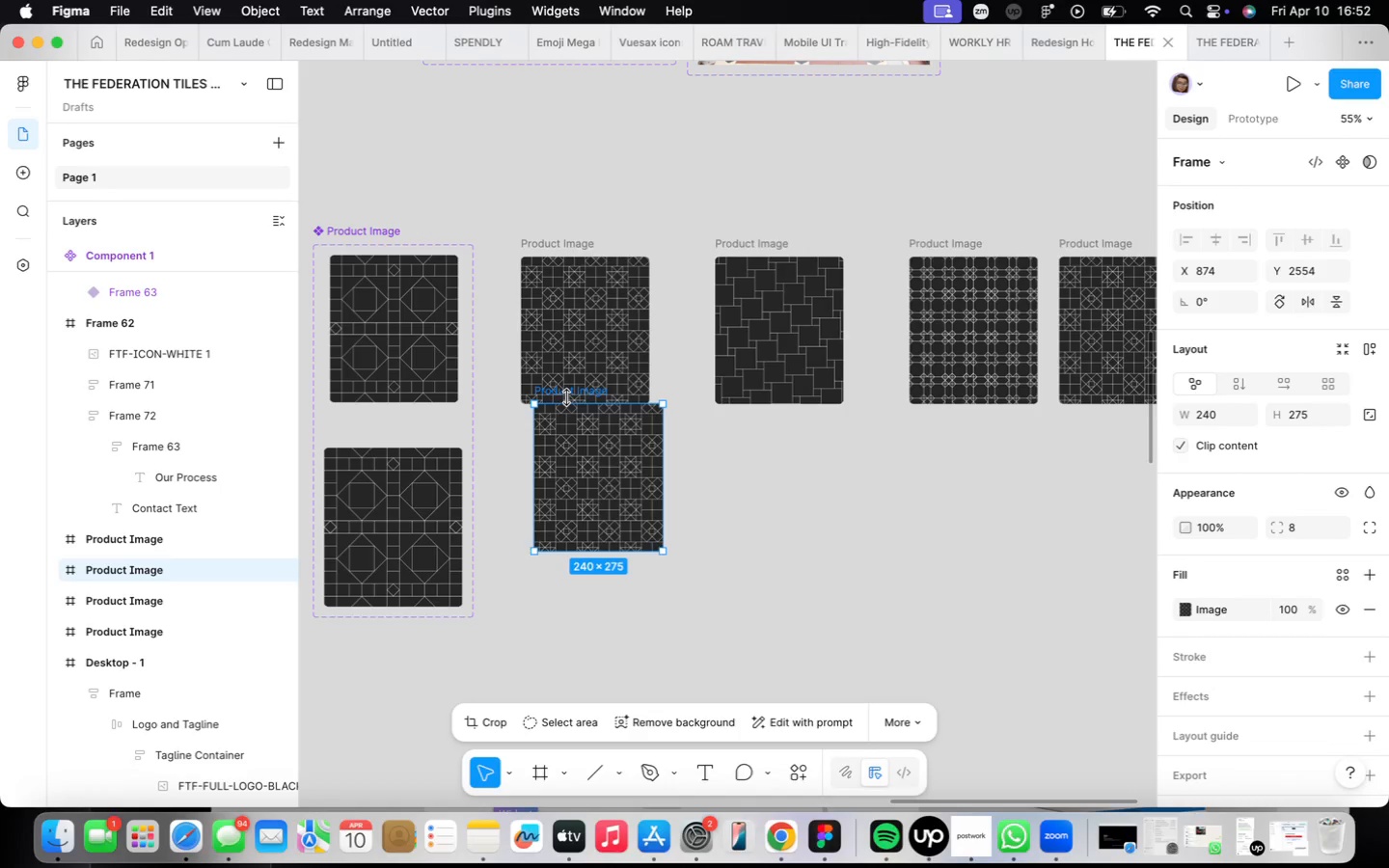 
left_click_drag(start_coordinate=[574, 392], to_coordinate=[561, 436])
 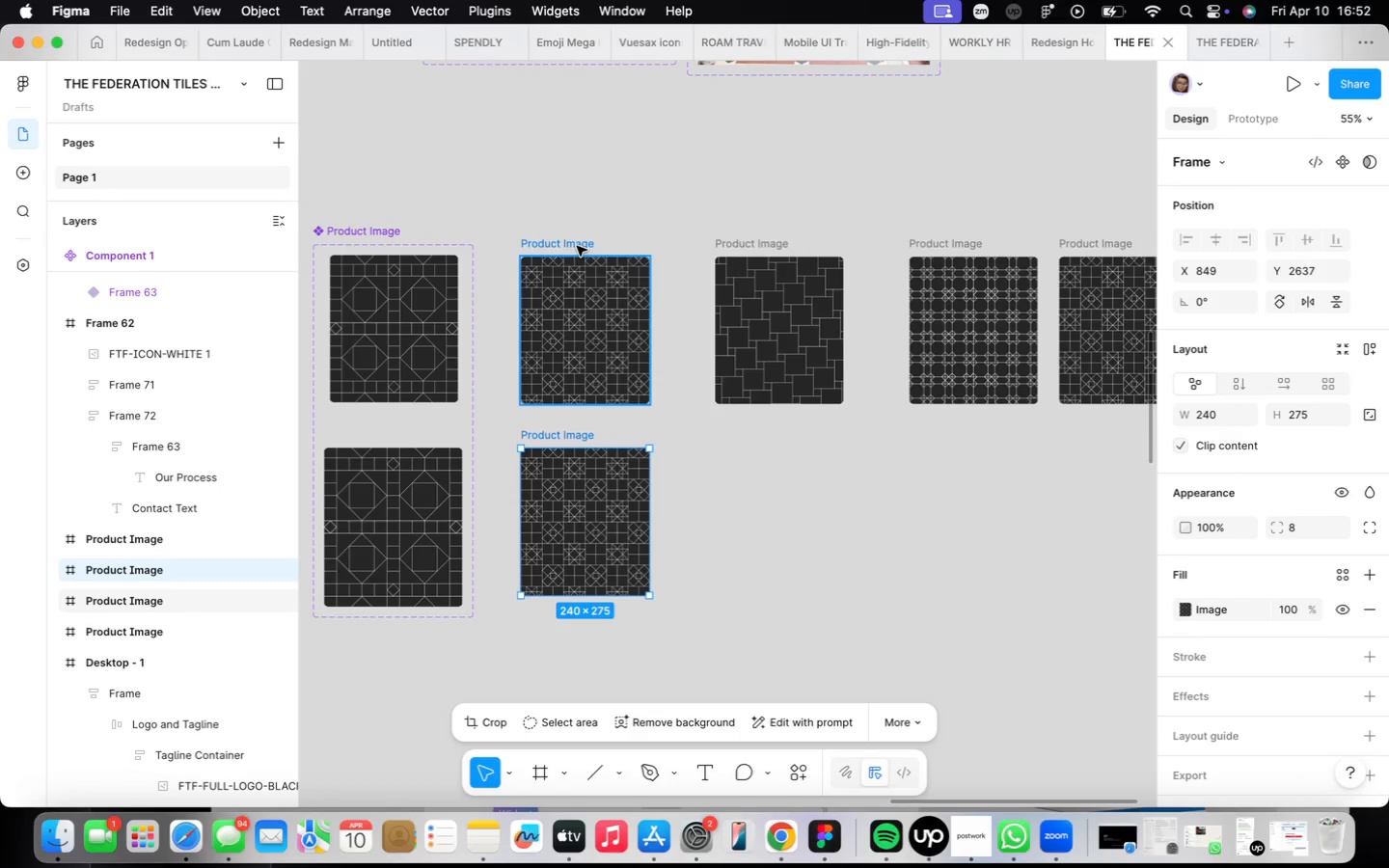 
key(Shift+ShiftLeft)
 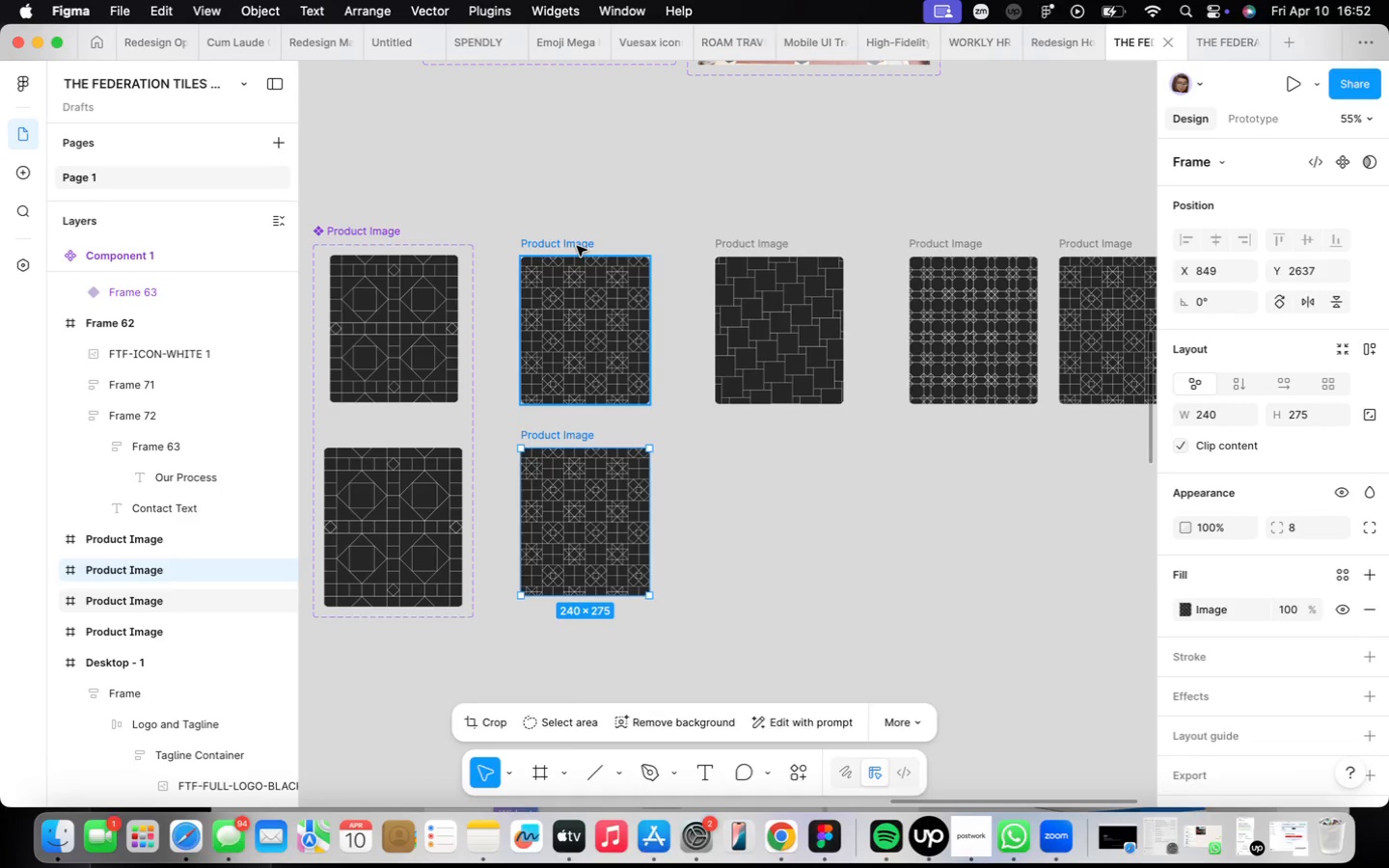 
left_click([577, 246])
 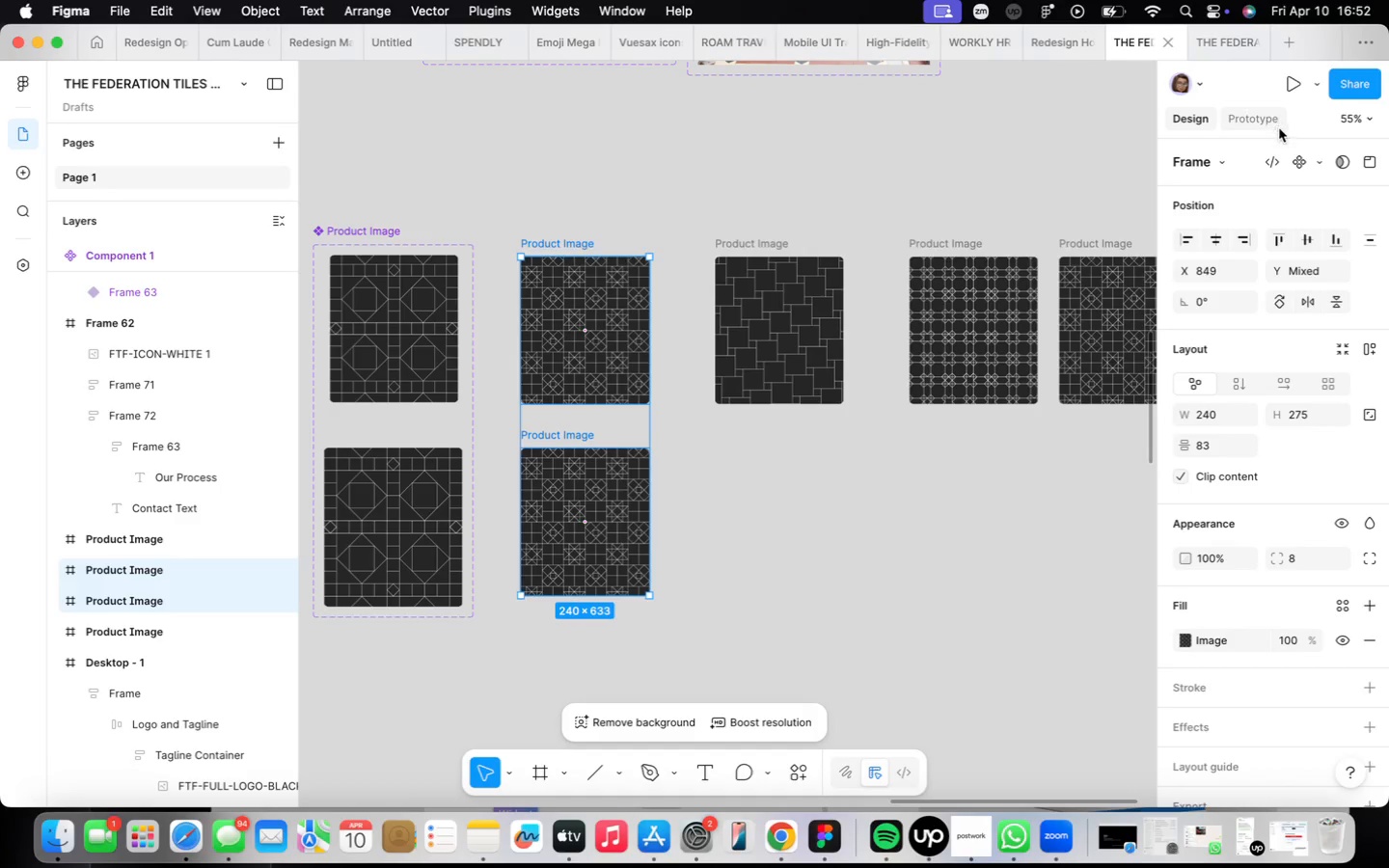 
left_click([1316, 157])
 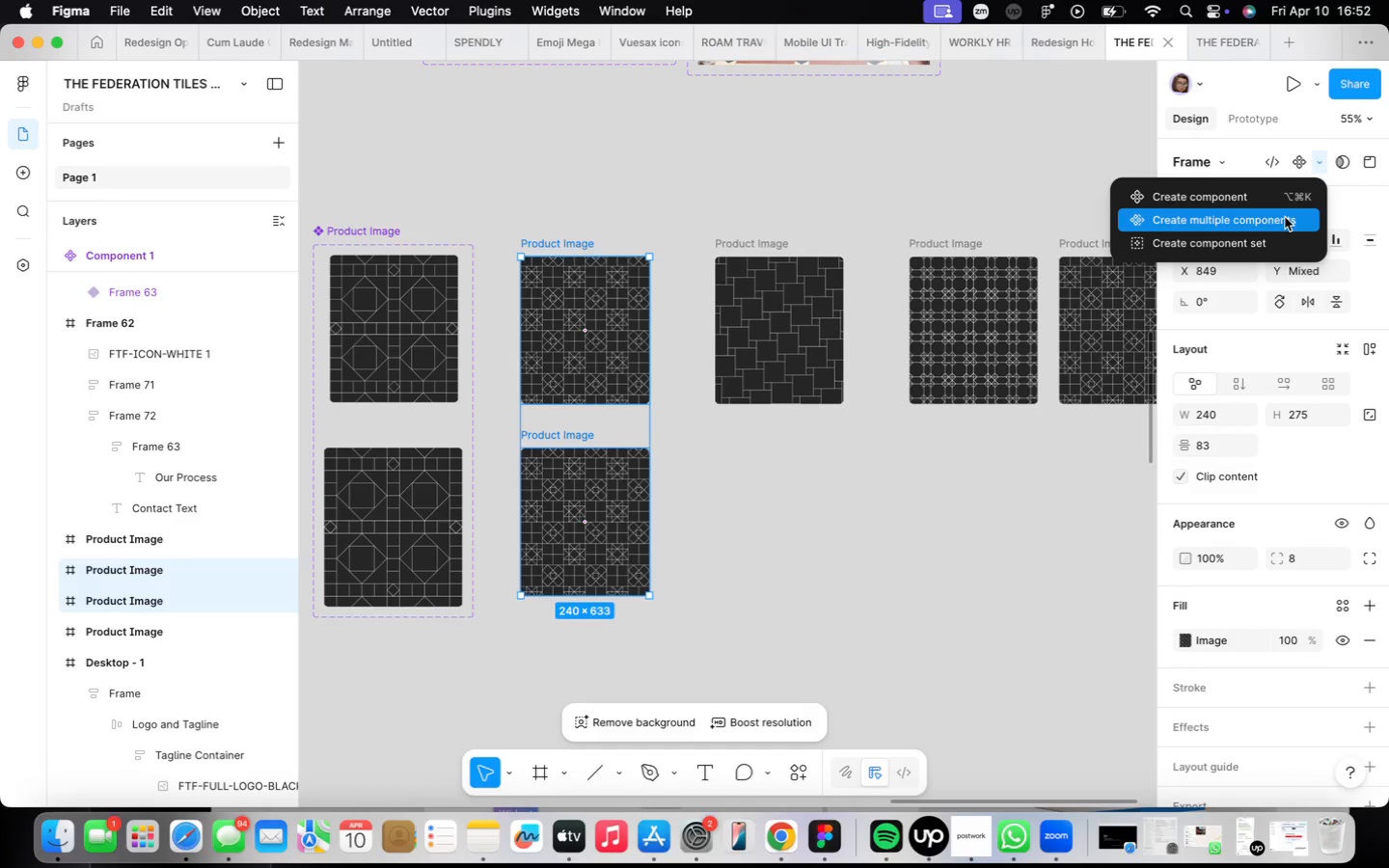 
left_click([1276, 240])
 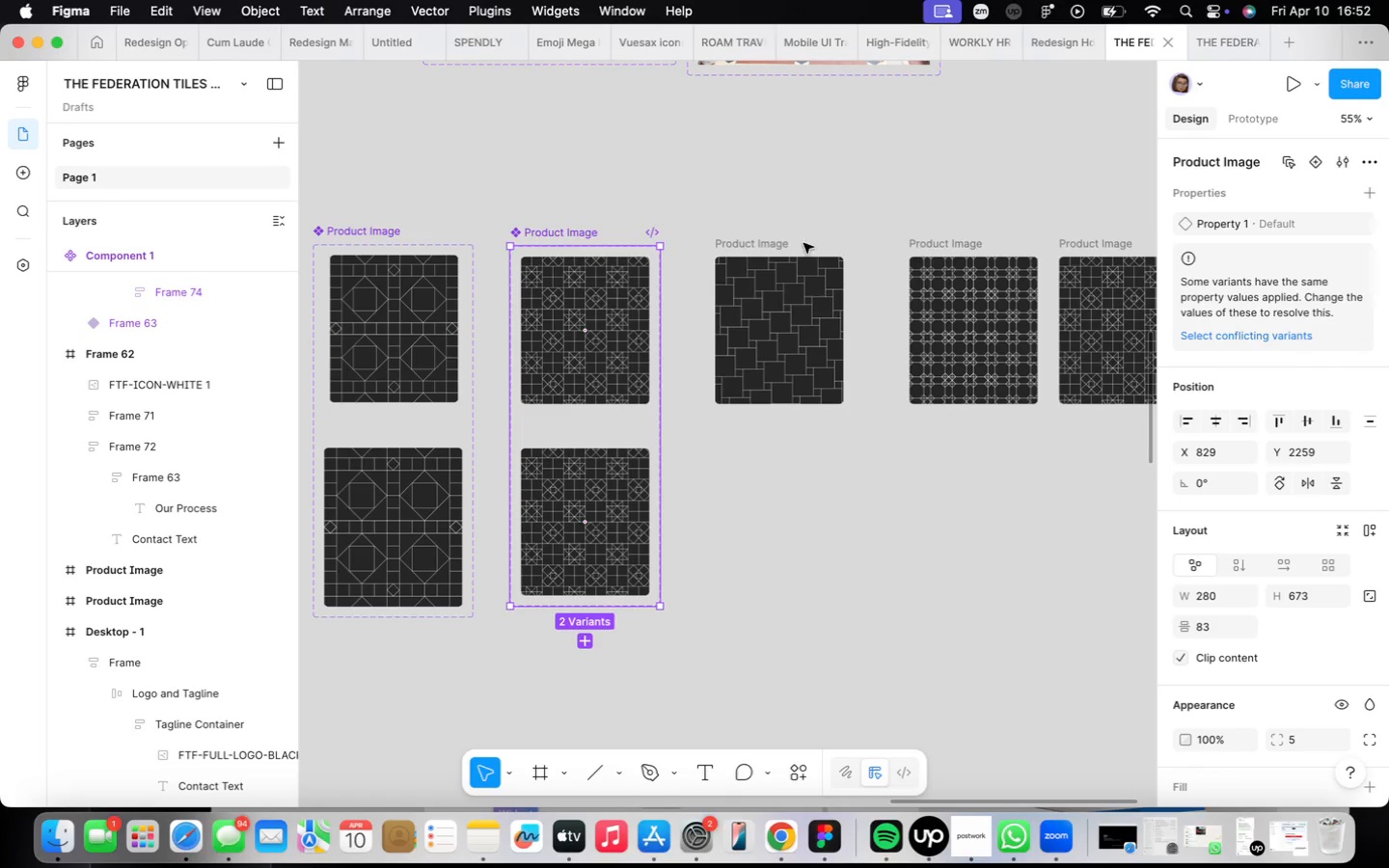 
left_click([736, 244])
 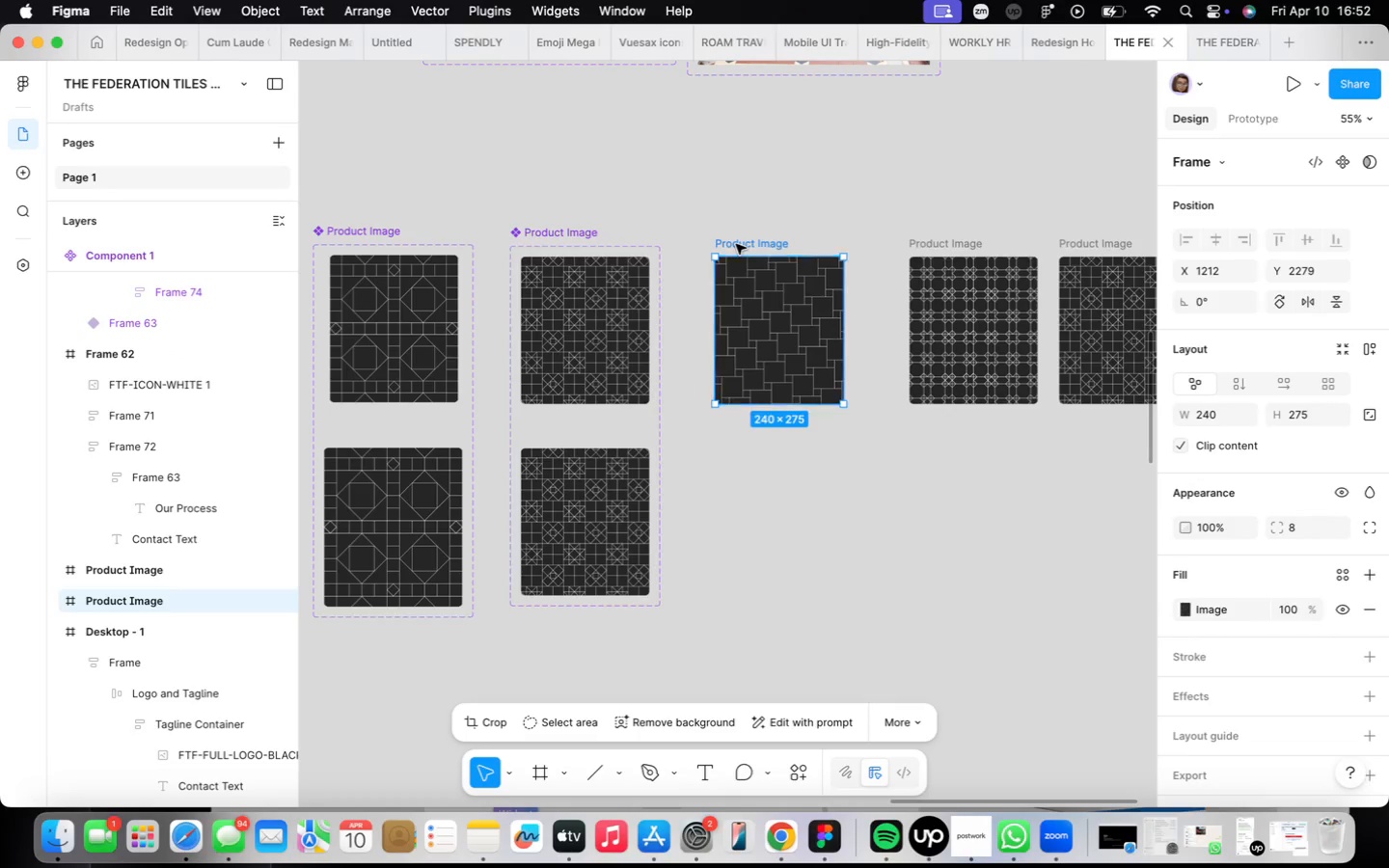 
double_click([736, 244])
 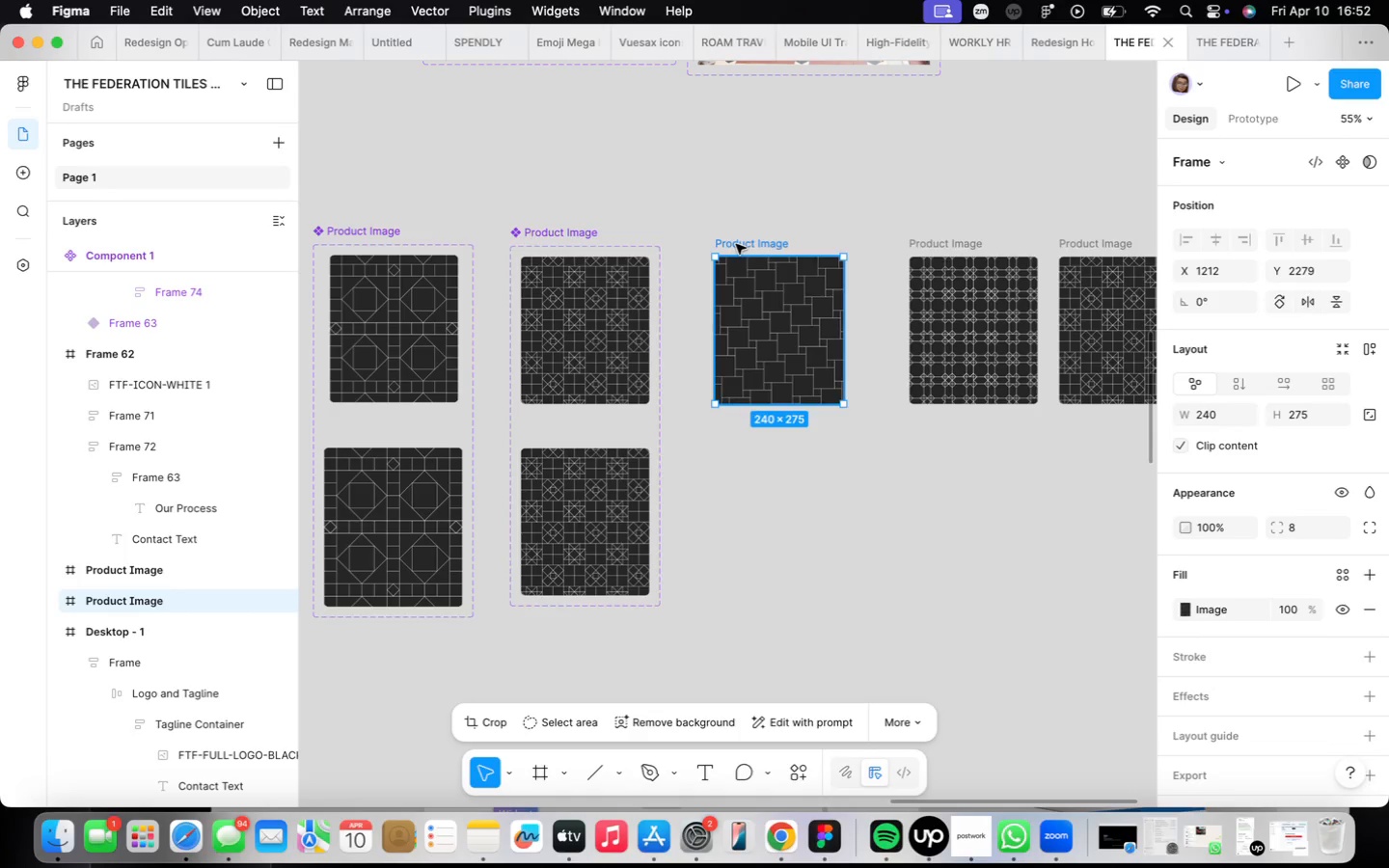 
right_click([737, 243])
 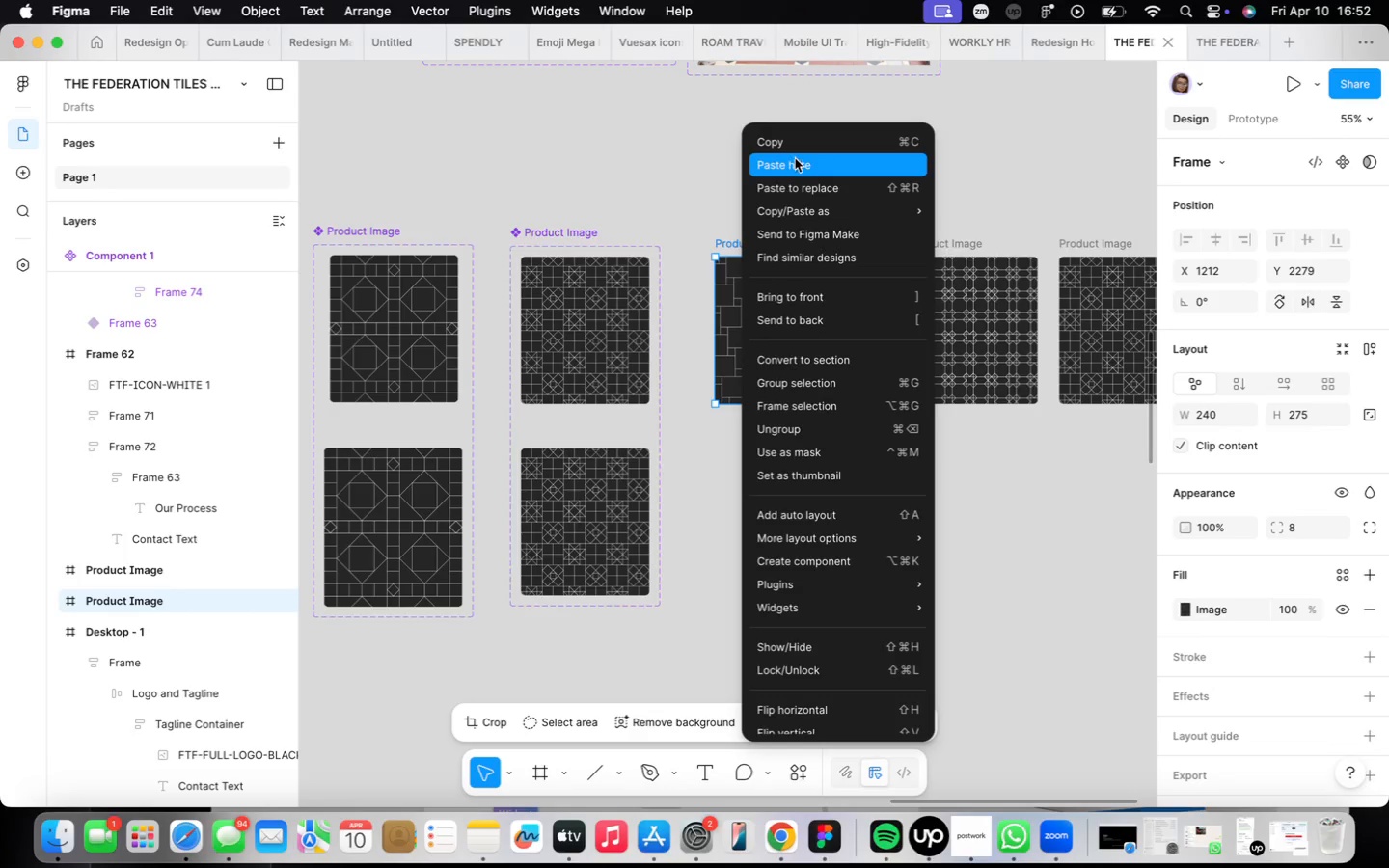 
left_click([793, 146])
 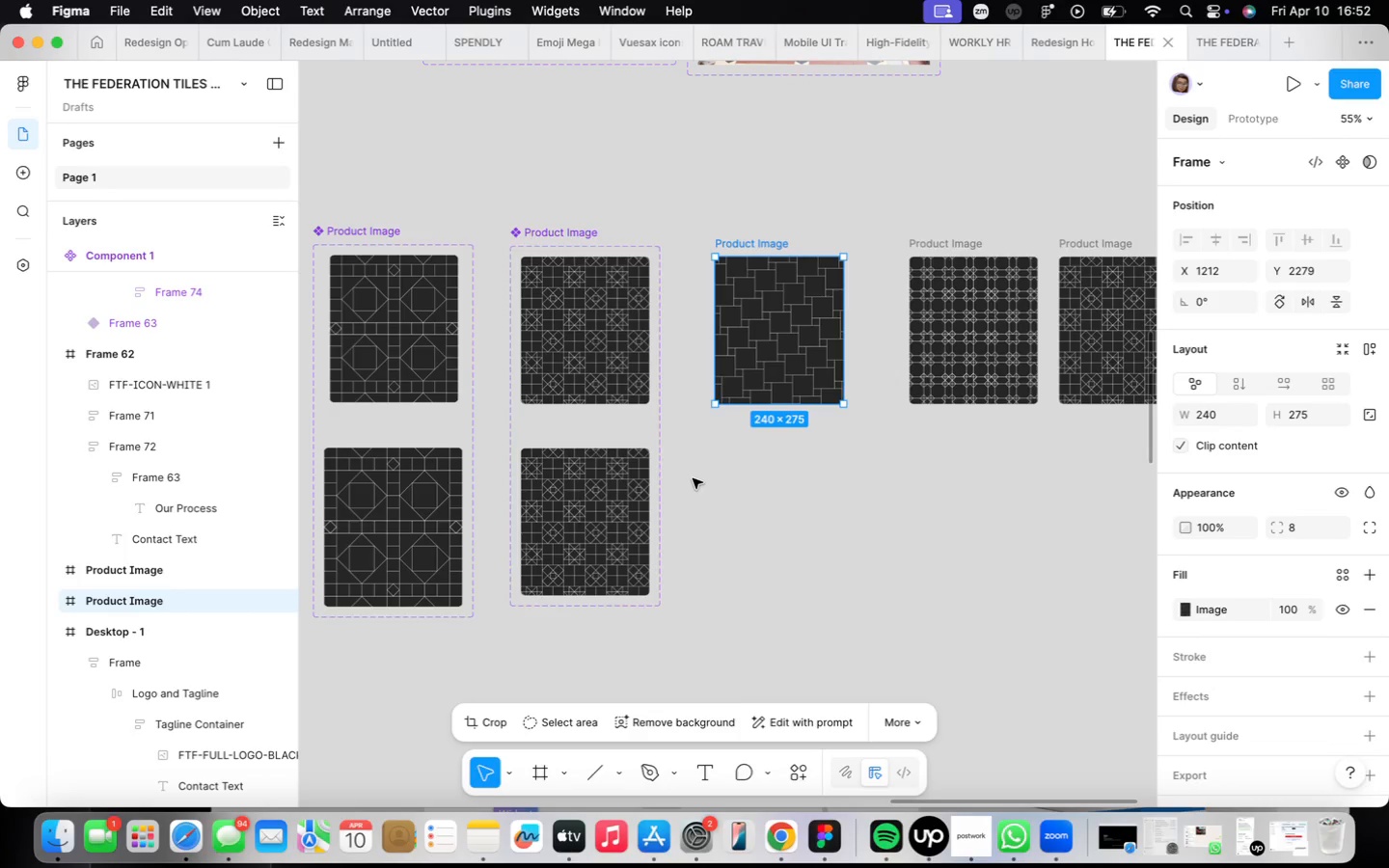 
wait(5.18)
 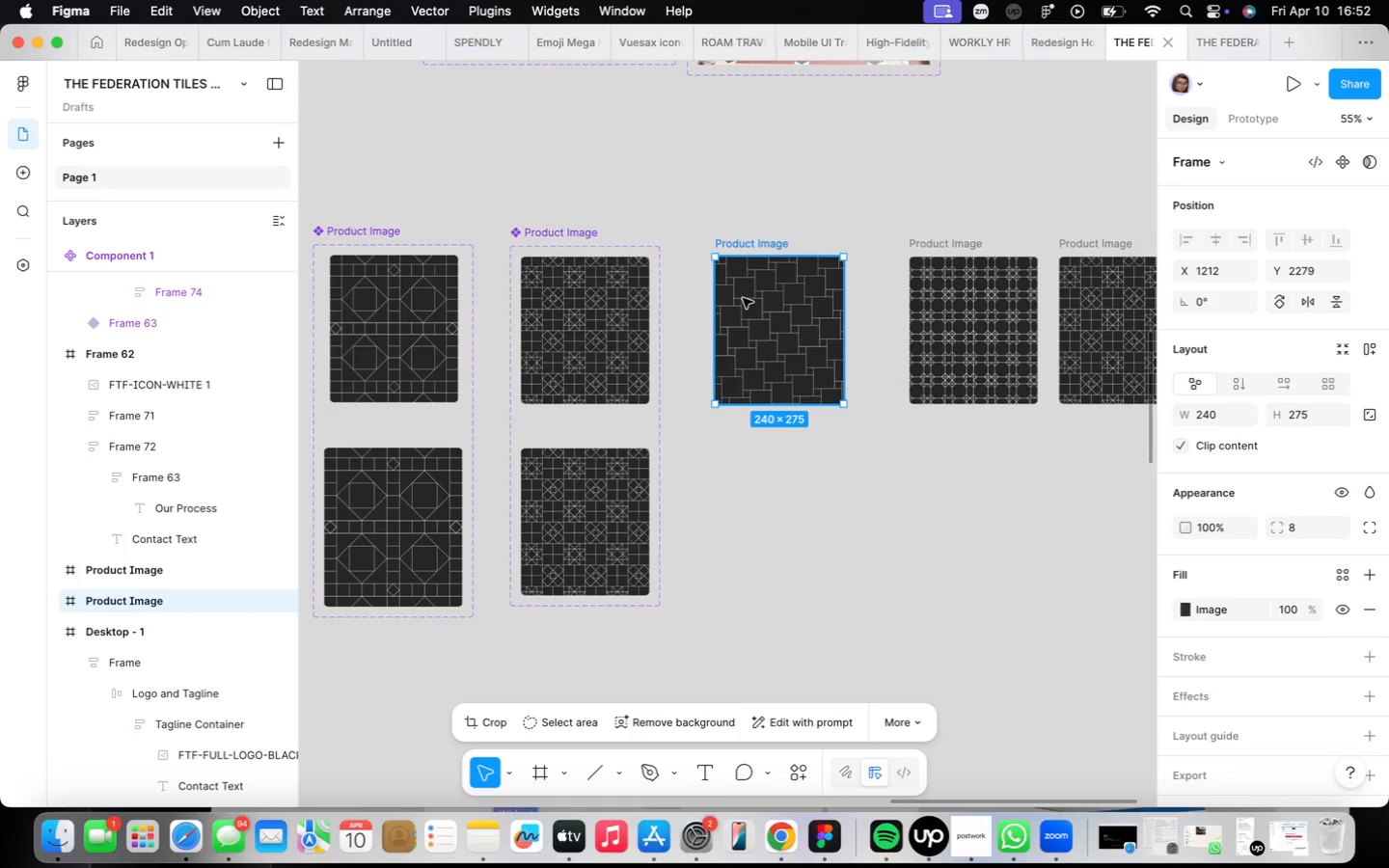 
left_click([710, 481])
 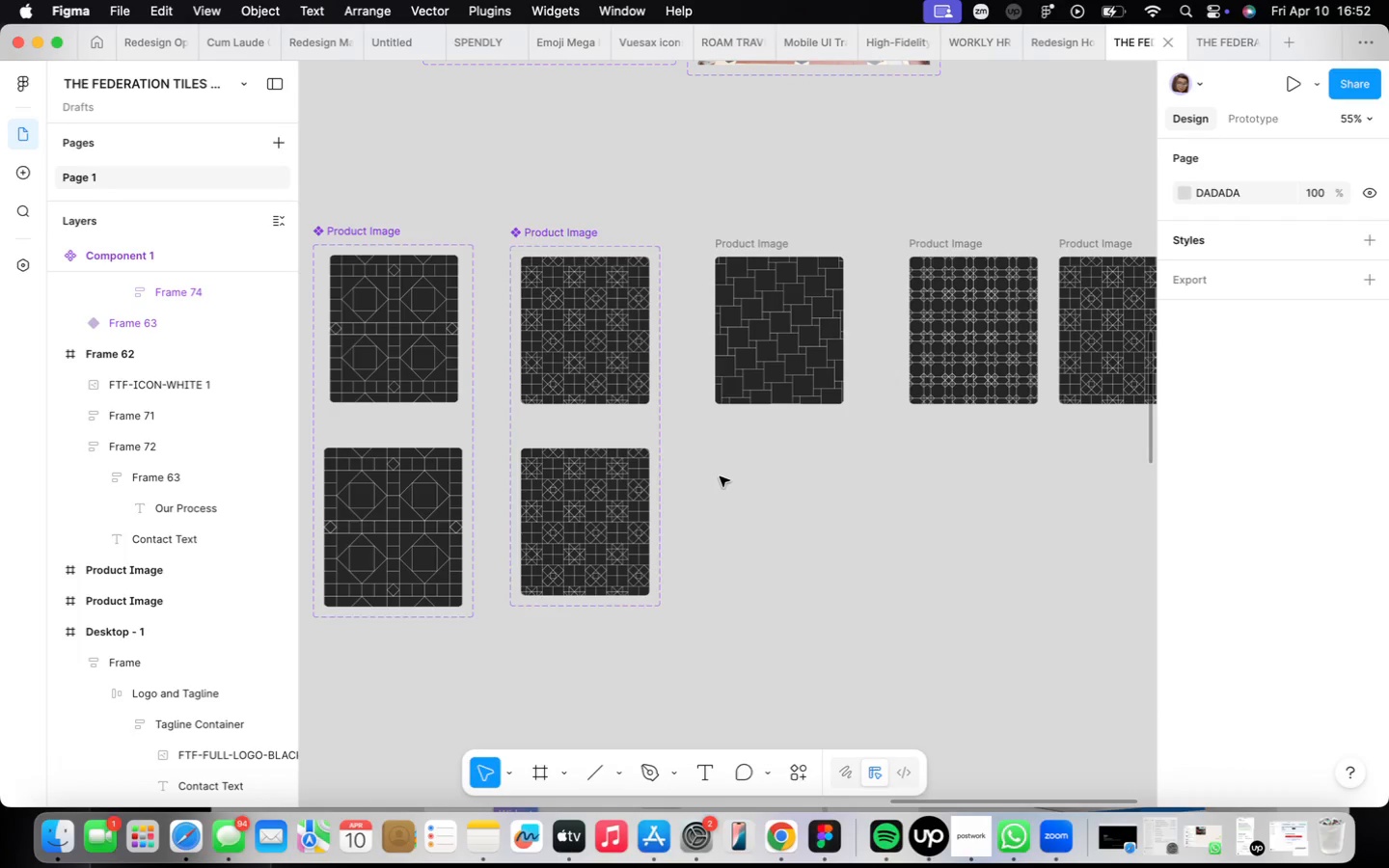 
right_click([720, 476])
 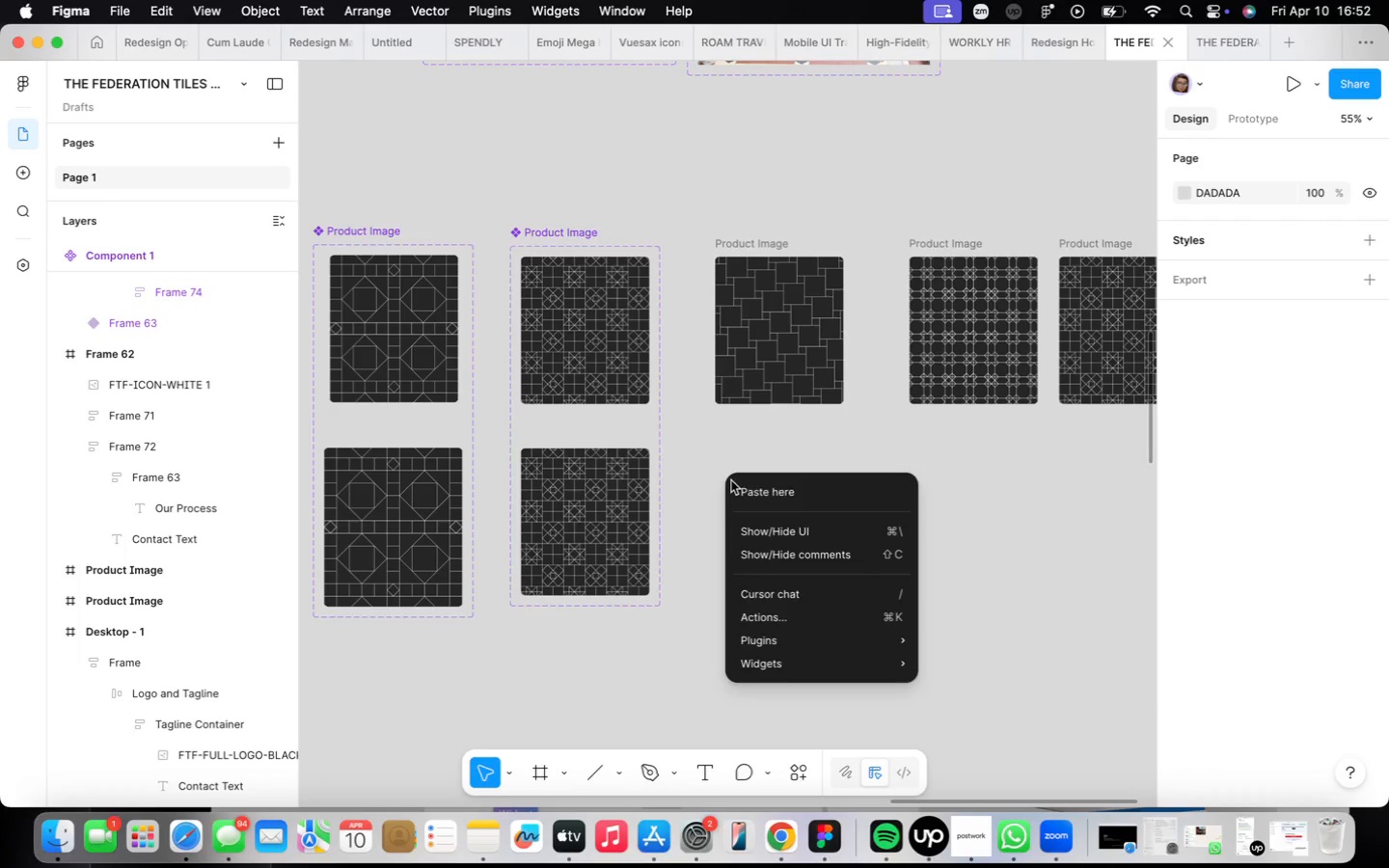 
left_click([740, 487])
 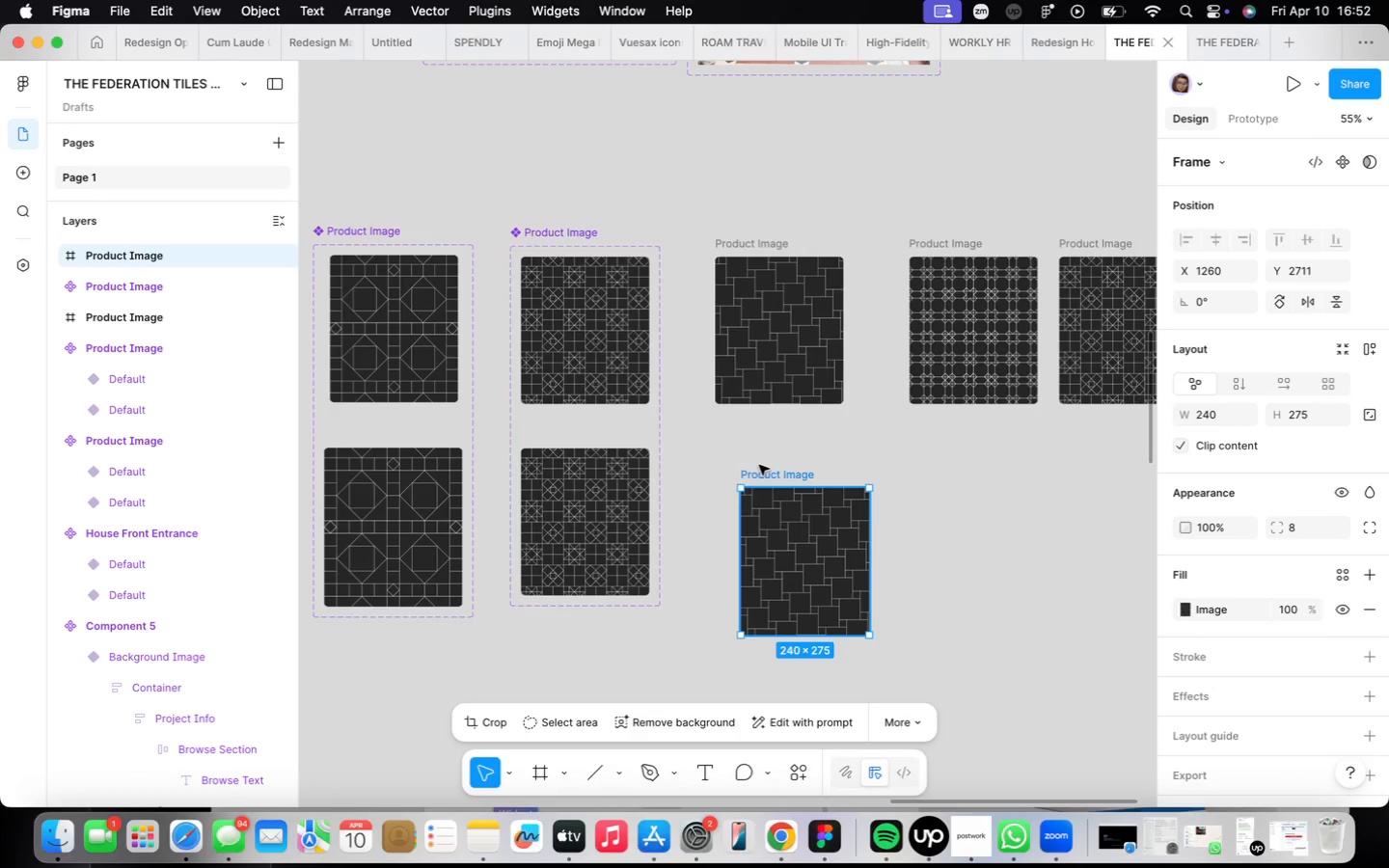 
left_click_drag(start_coordinate=[764, 475], to_coordinate=[749, 464])
 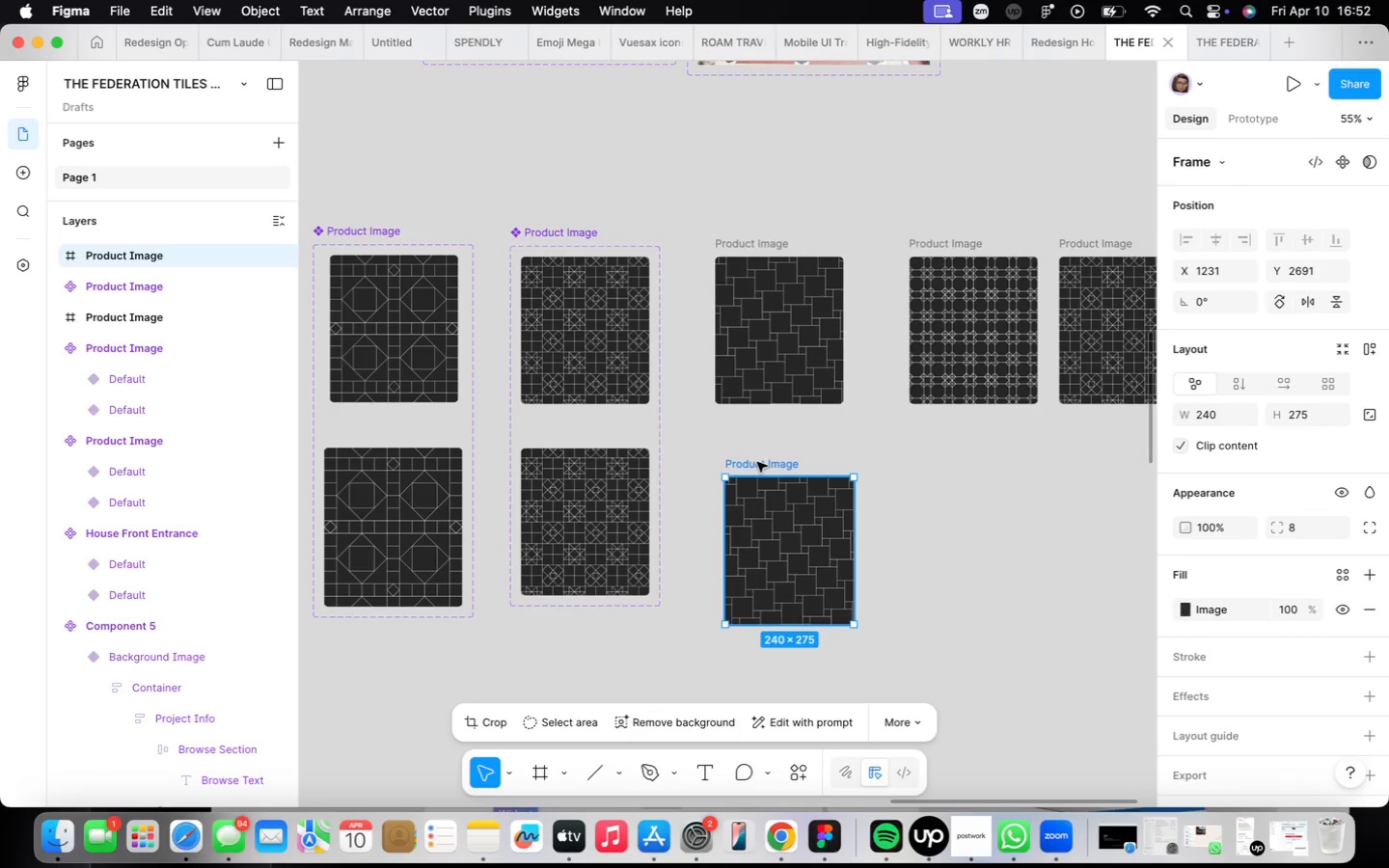 
left_click_drag(start_coordinate=[757, 462], to_coordinate=[749, 439])
 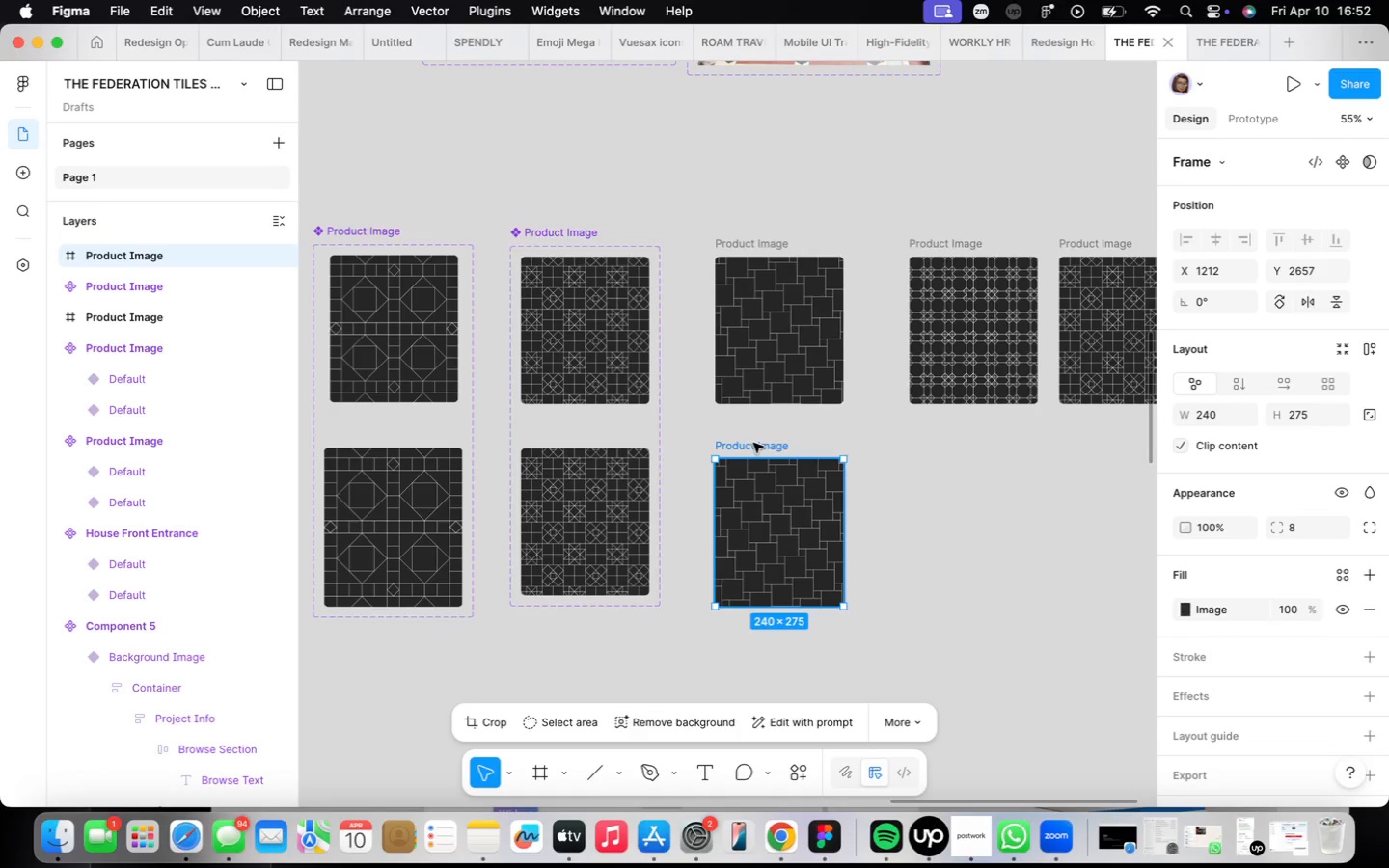 
left_click_drag(start_coordinate=[753, 443], to_coordinate=[751, 433])
 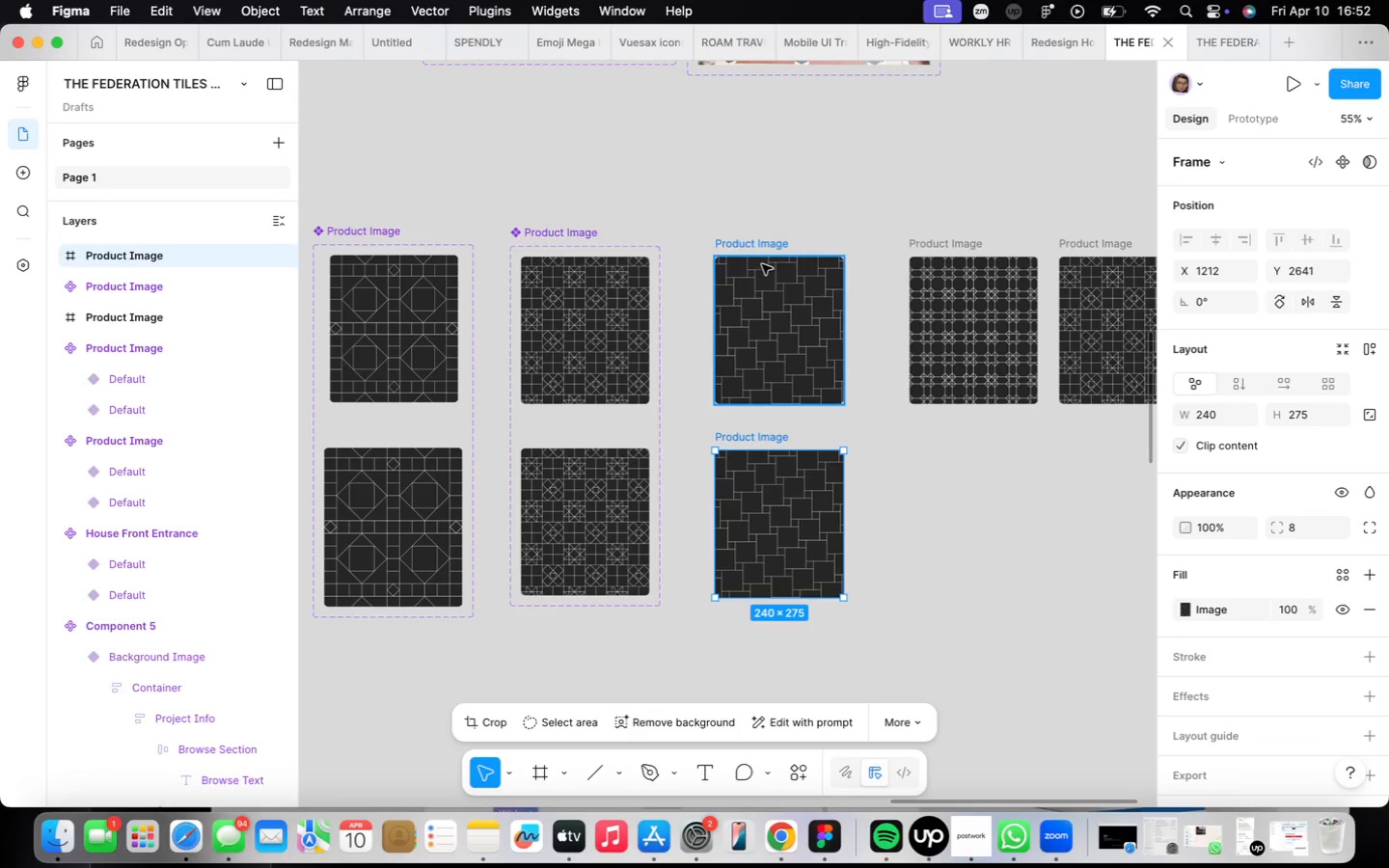 
hold_key(key=ShiftLeft, duration=0.47)
 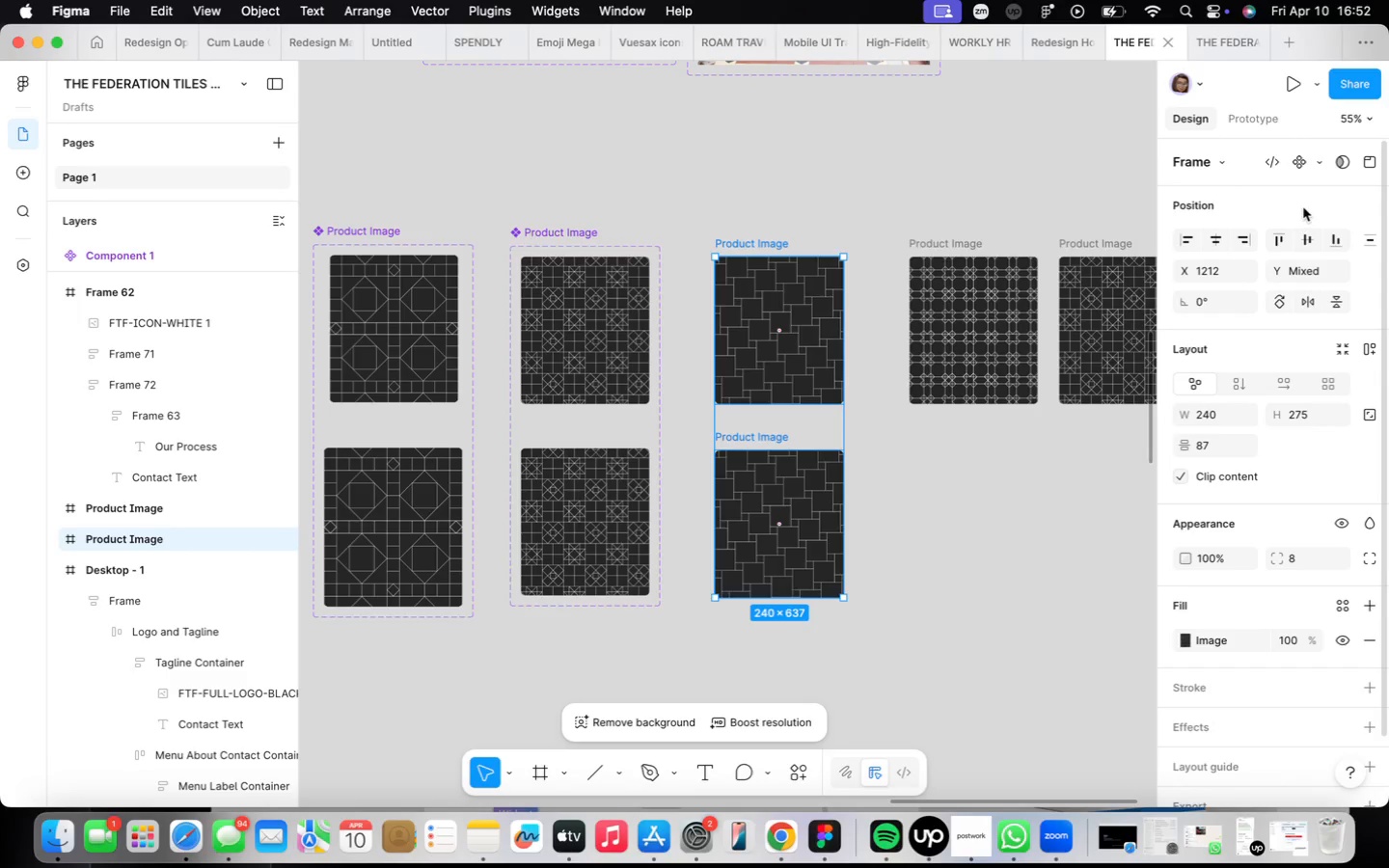 
left_click([1321, 166])
 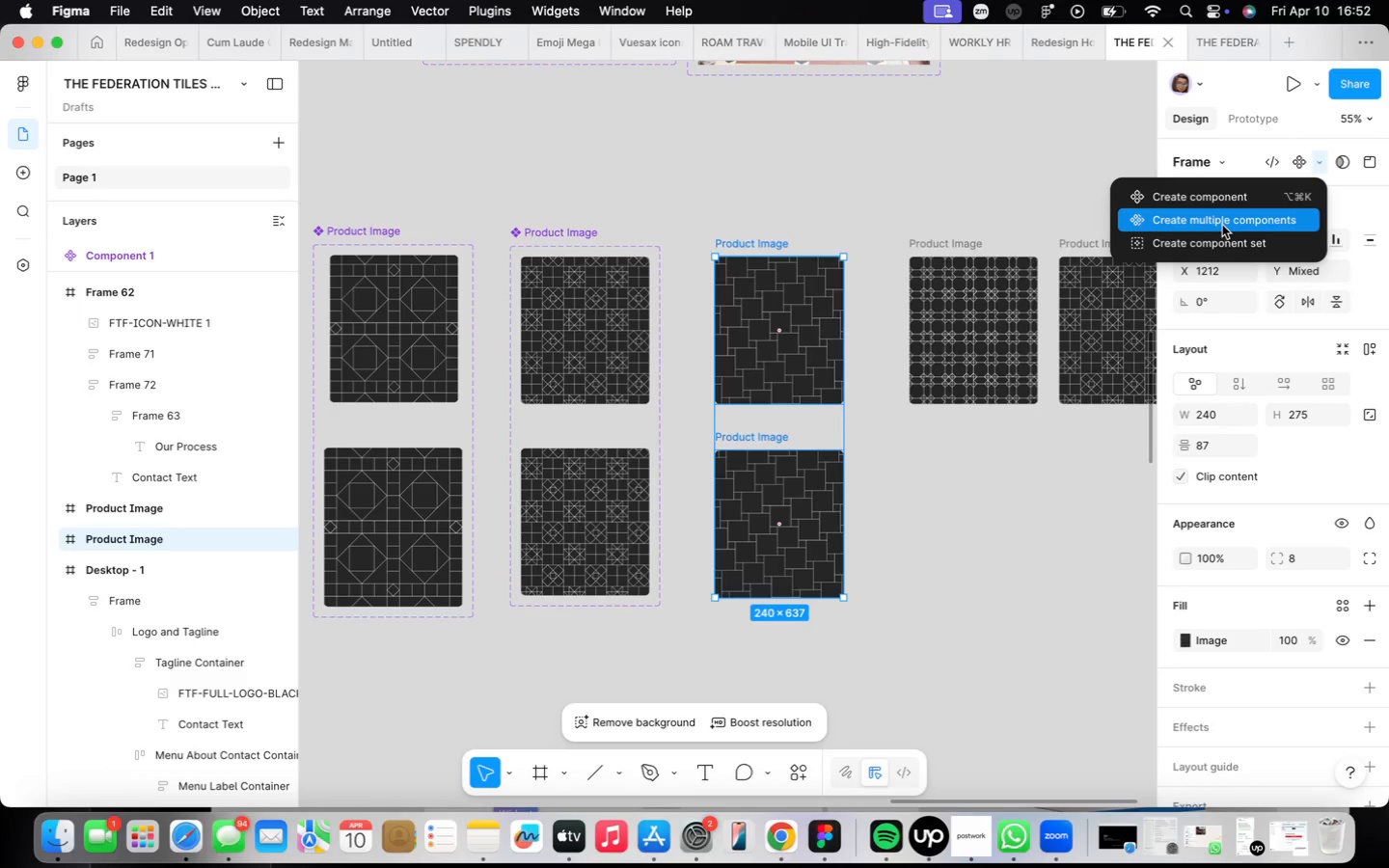 
left_click([1226, 239])
 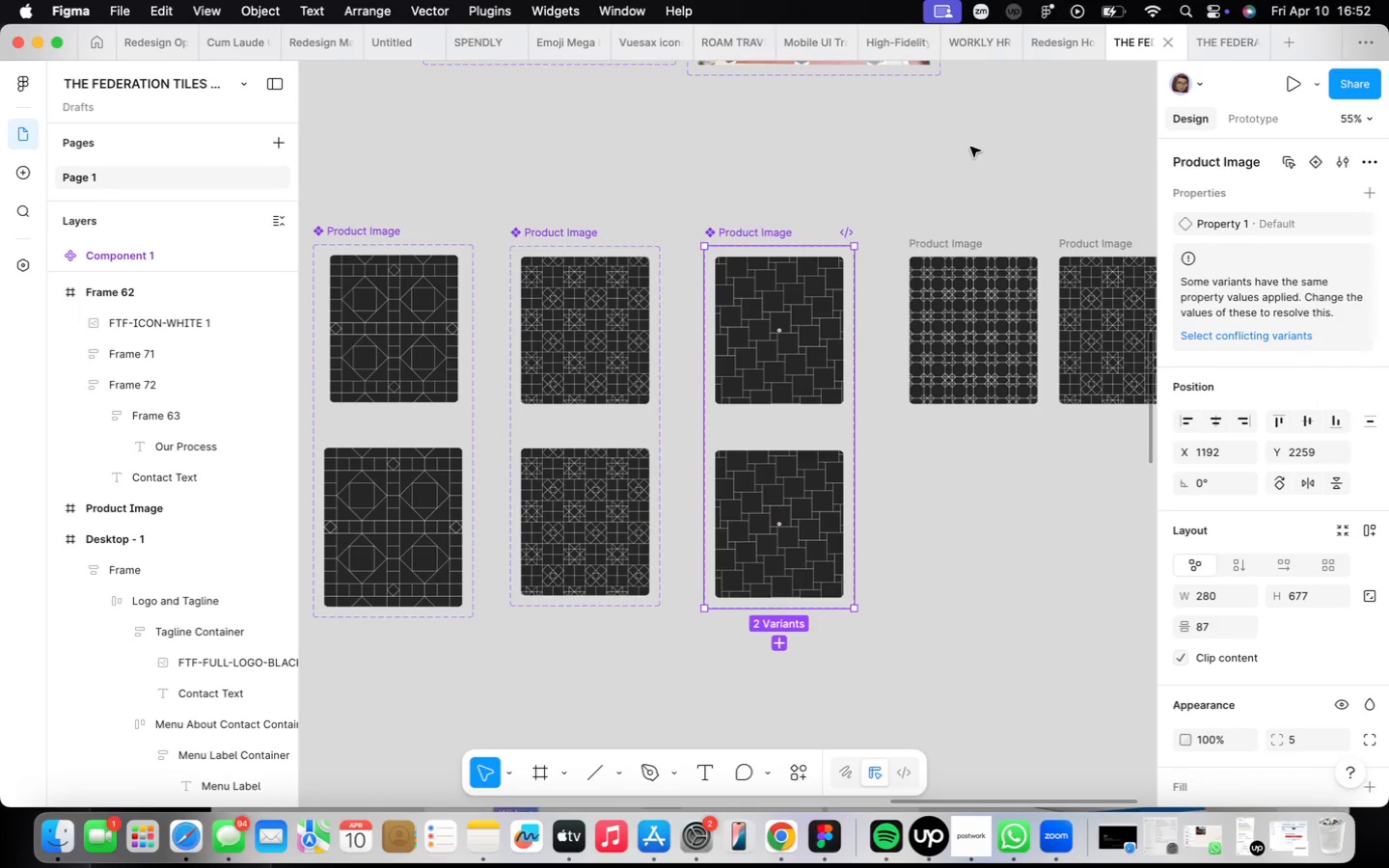 
scroll: coordinate [970, 147], scroll_direction: down, amount: 2.0
 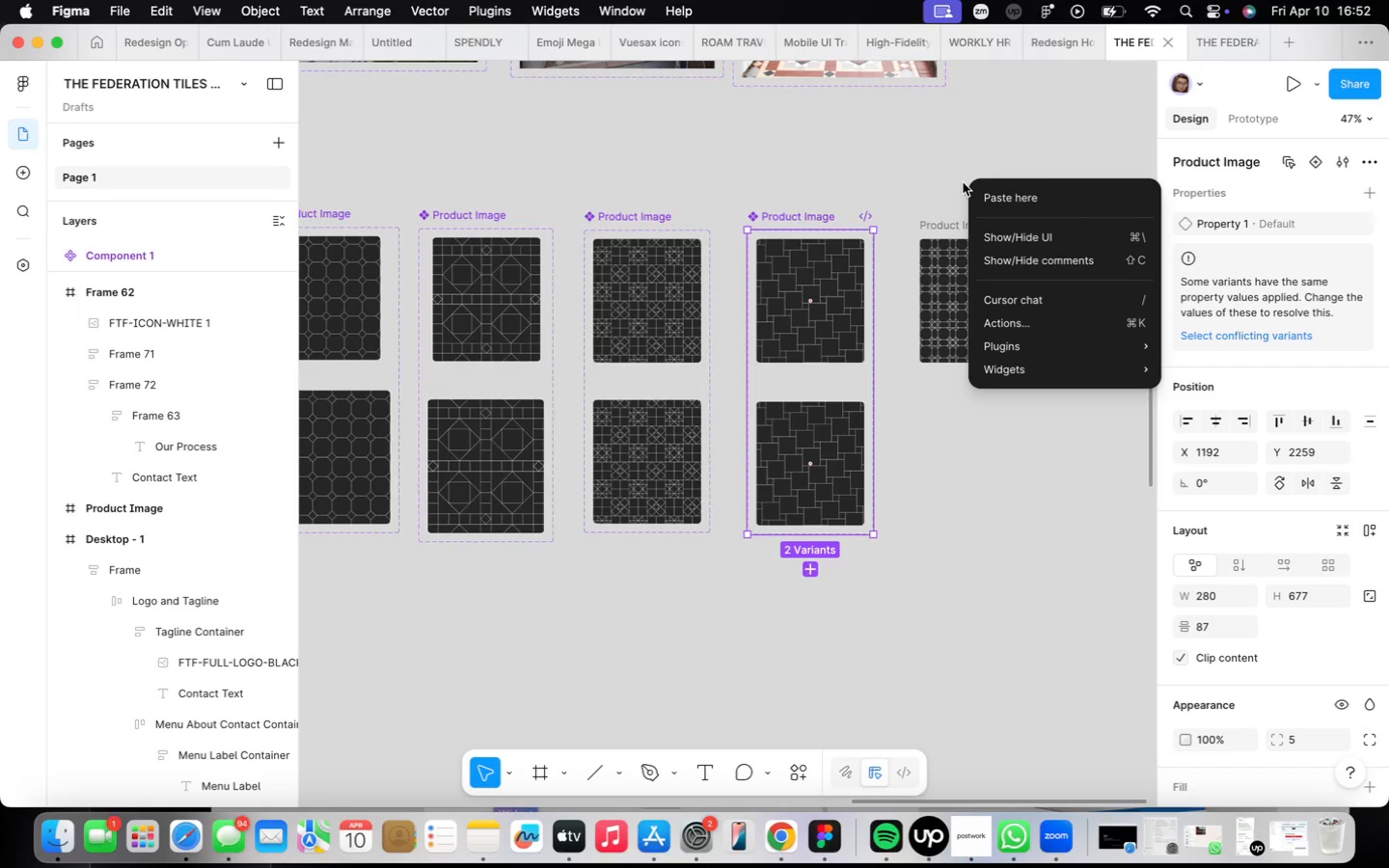 
wait(6.27)
 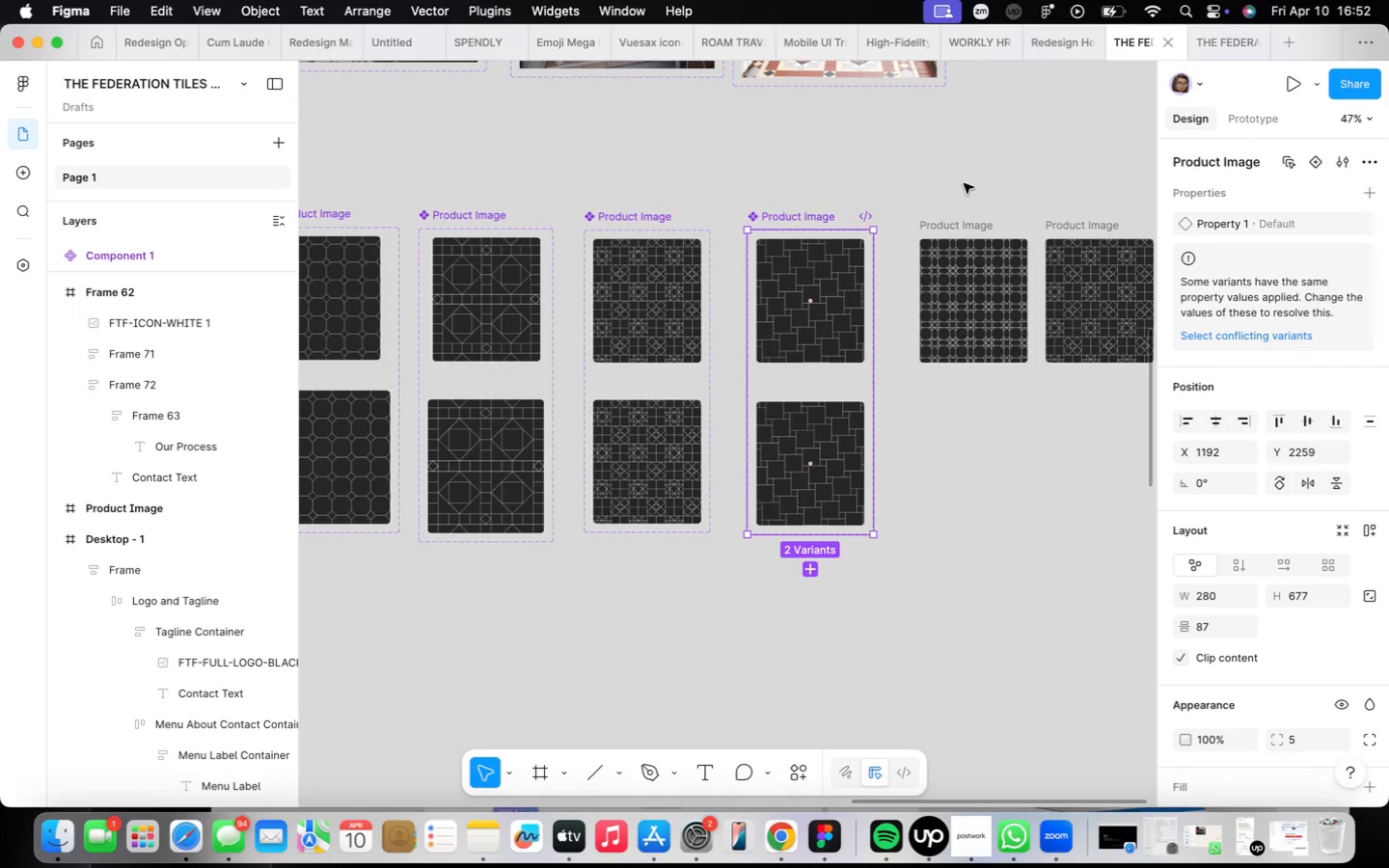 
scroll: coordinate [963, 182], scroll_direction: down, amount: 9.0
 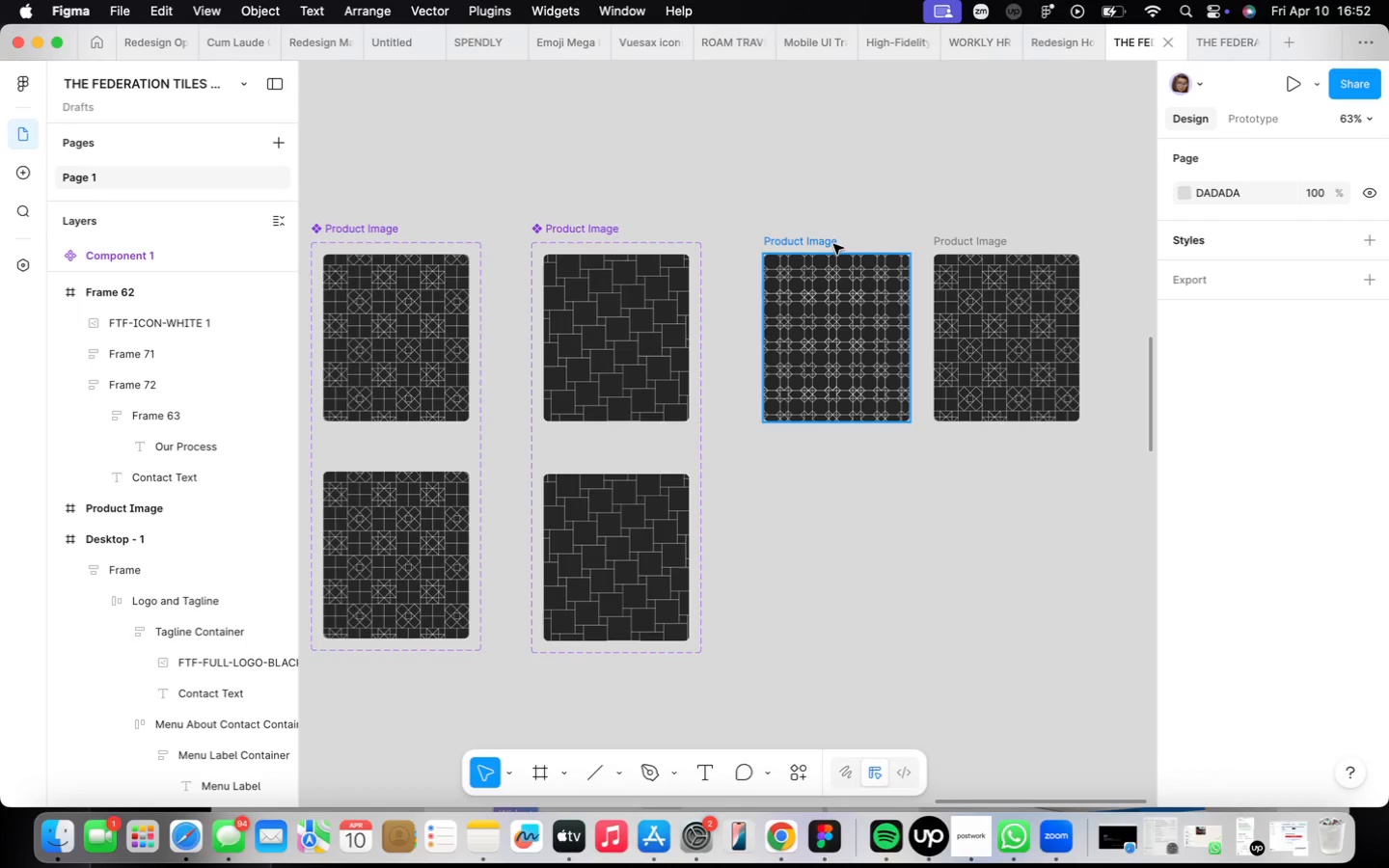 
wait(11.76)
 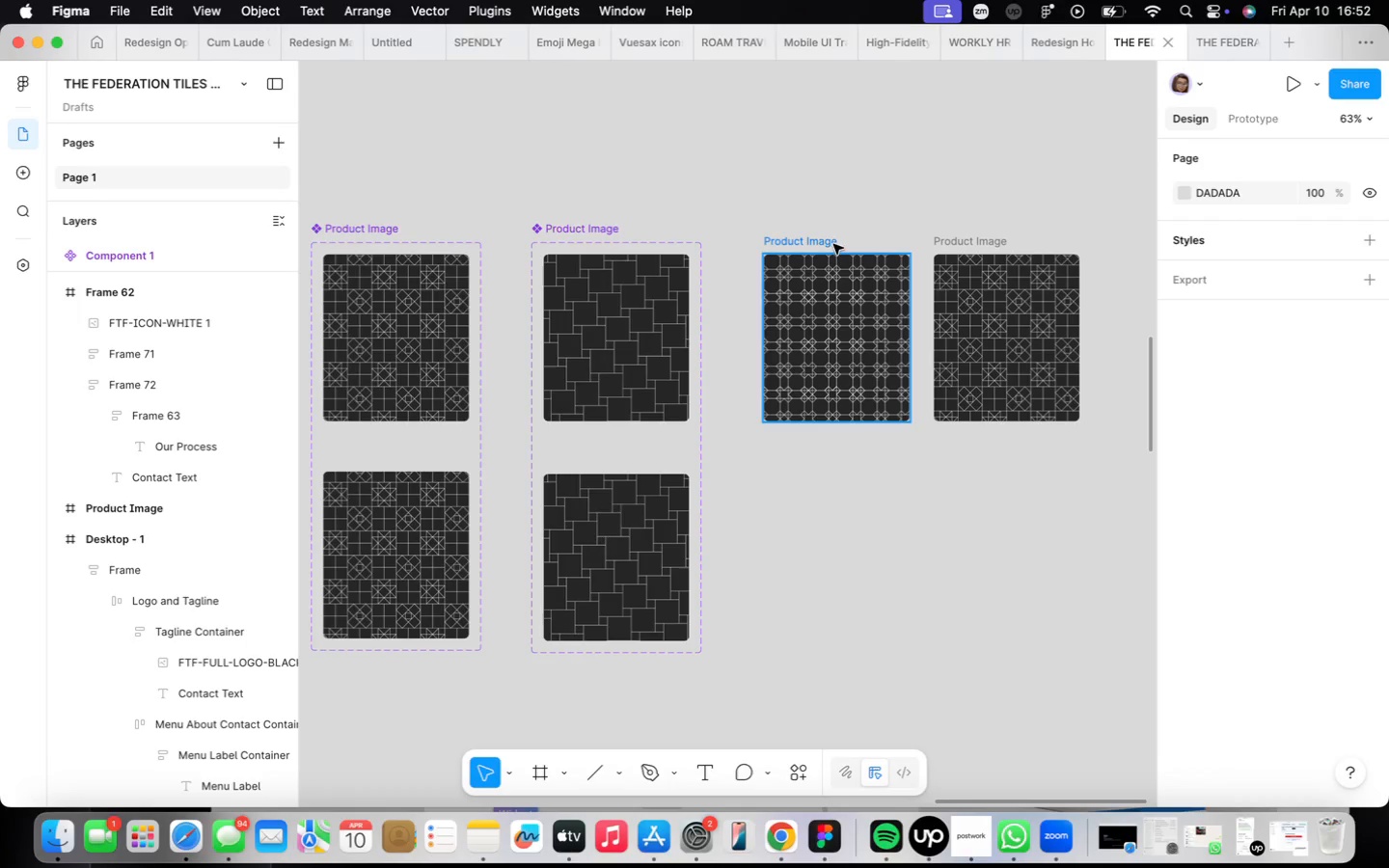 
left_click_drag(start_coordinate=[822, 239], to_coordinate=[798, 225])
 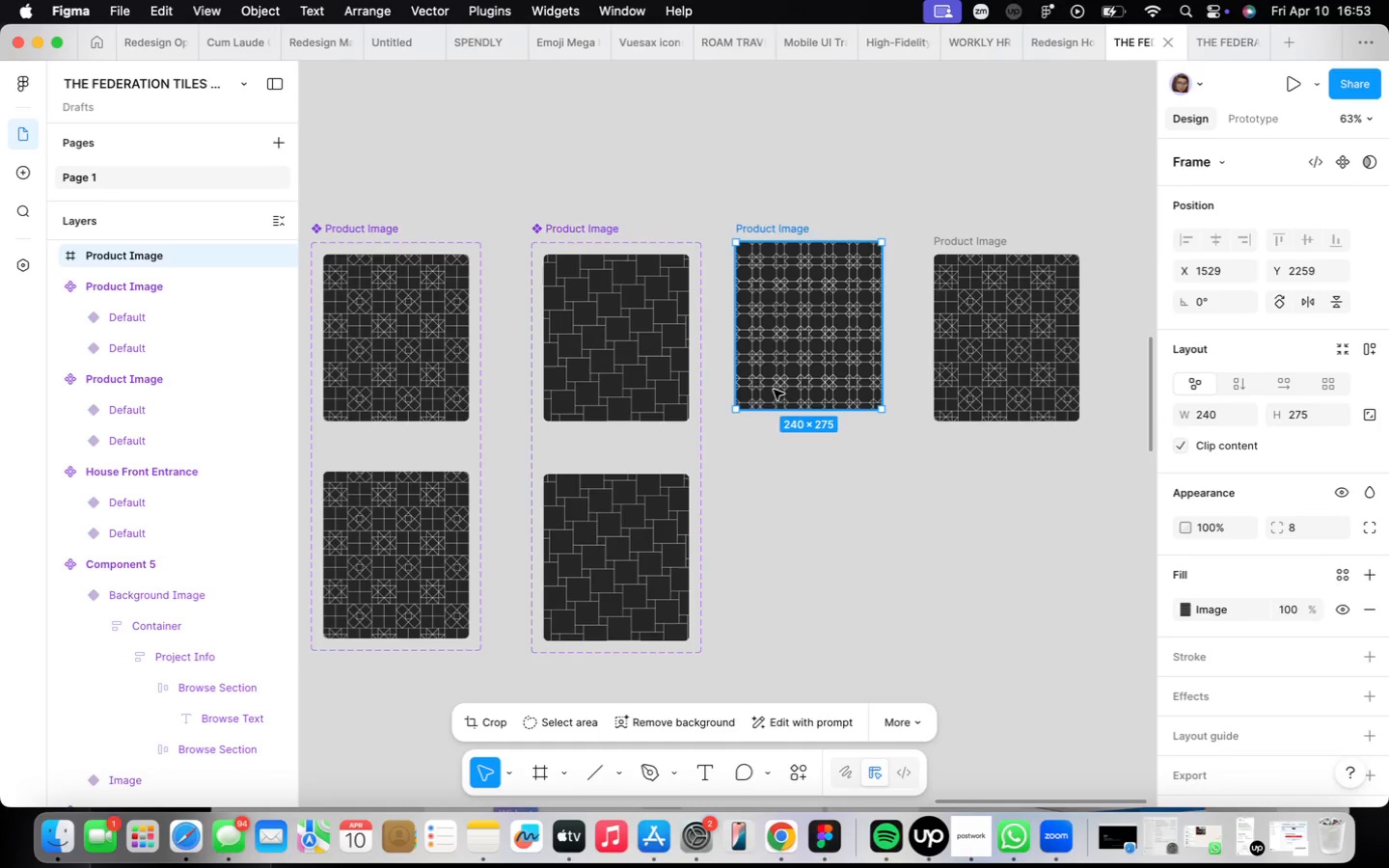 
key(Meta+CommandLeft)
 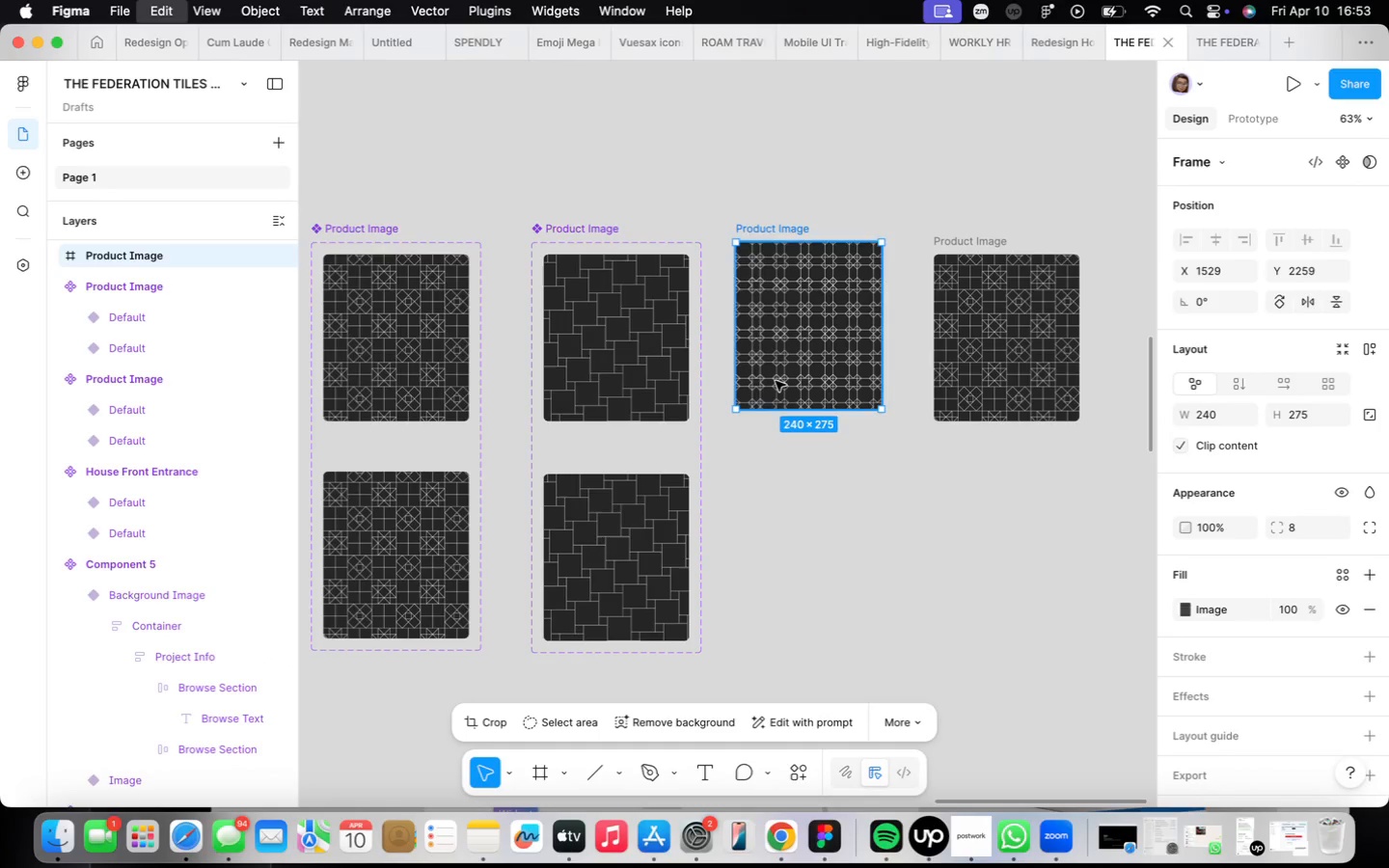 
key(Meta+C)
 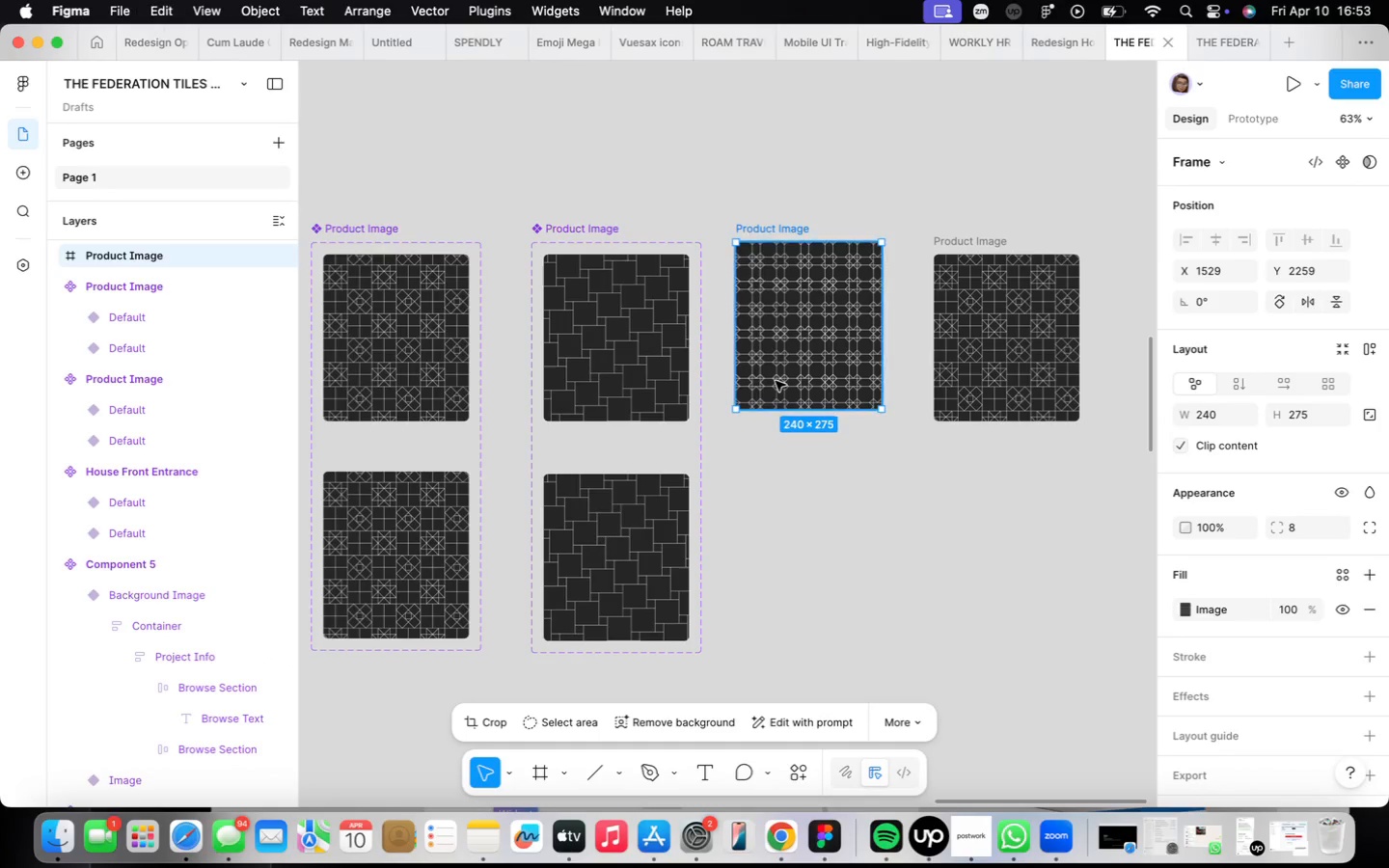 
key(Meta+CommandLeft)
 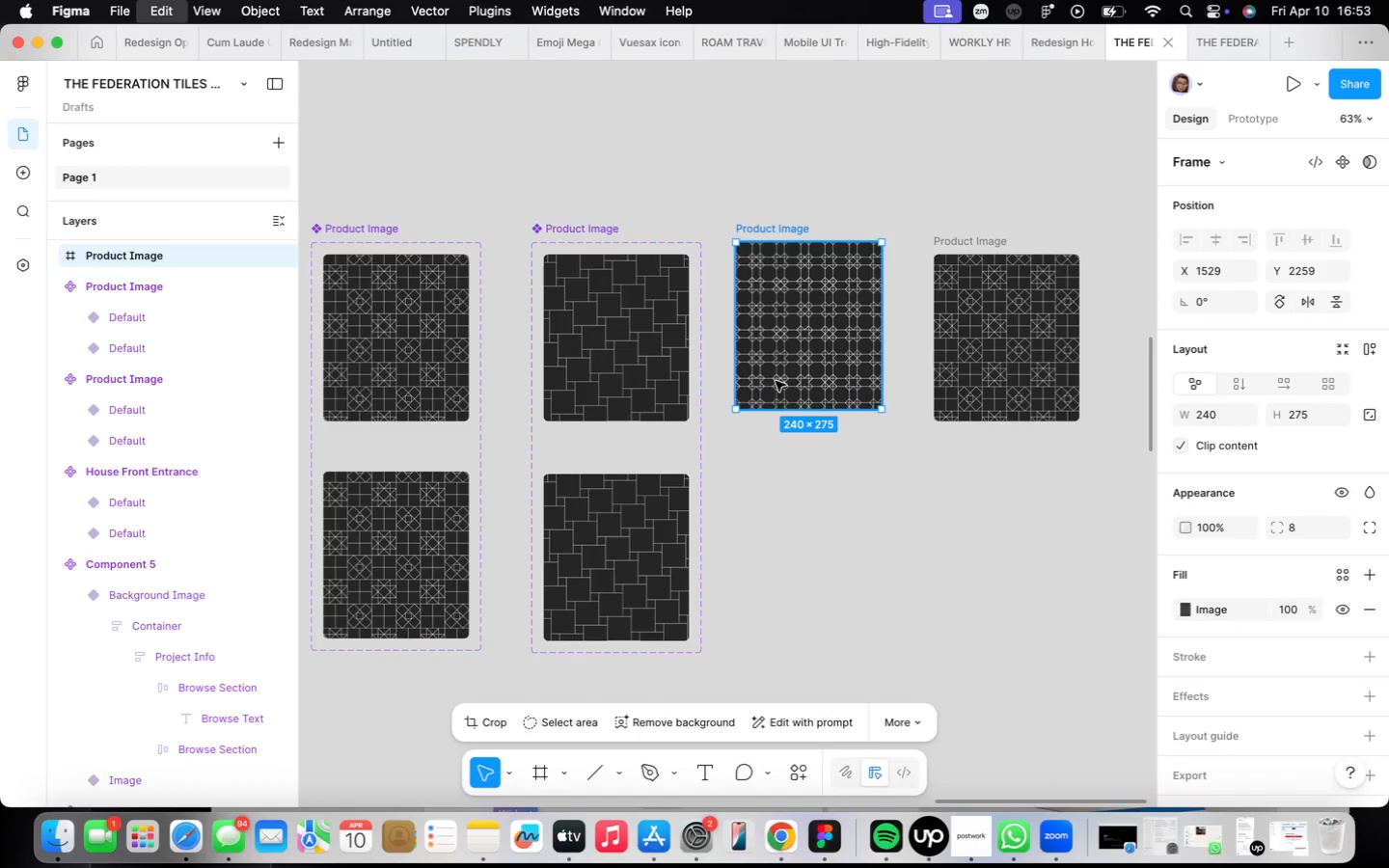 
key(Meta+C)
 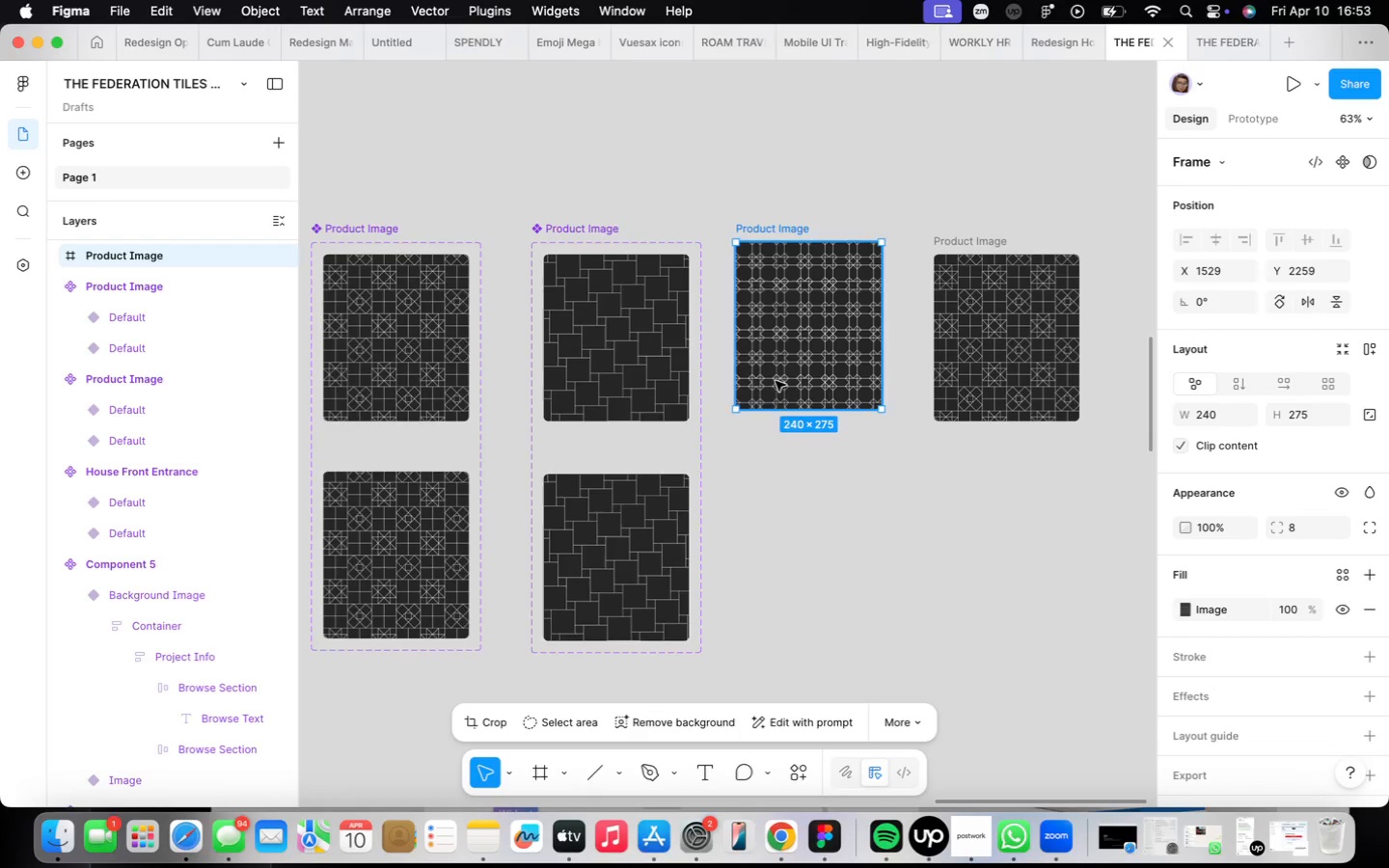 
scroll: coordinate [776, 381], scroll_direction: down, amount: 2.0
 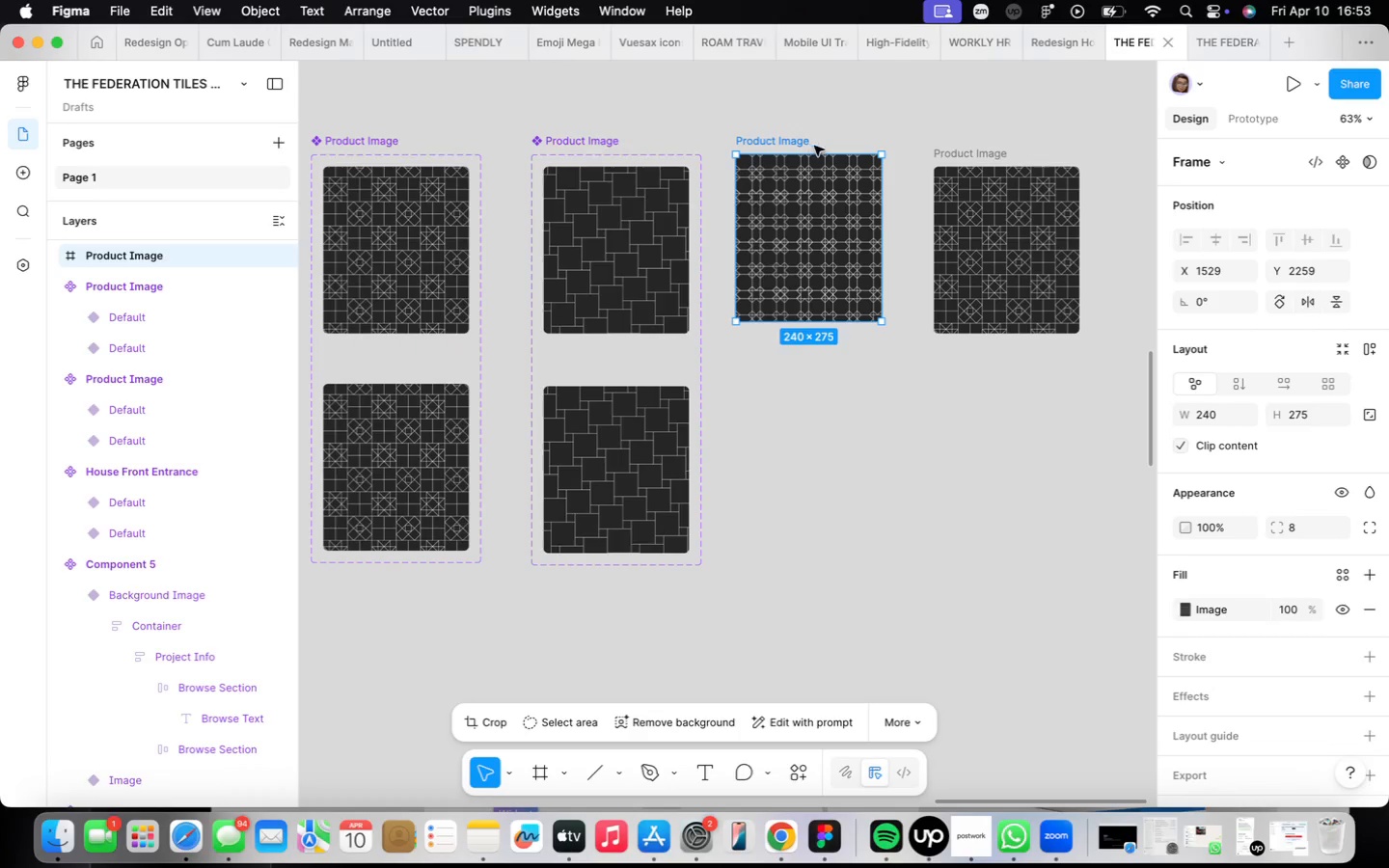 
hold_key(key=OptionLeft, duration=0.92)
 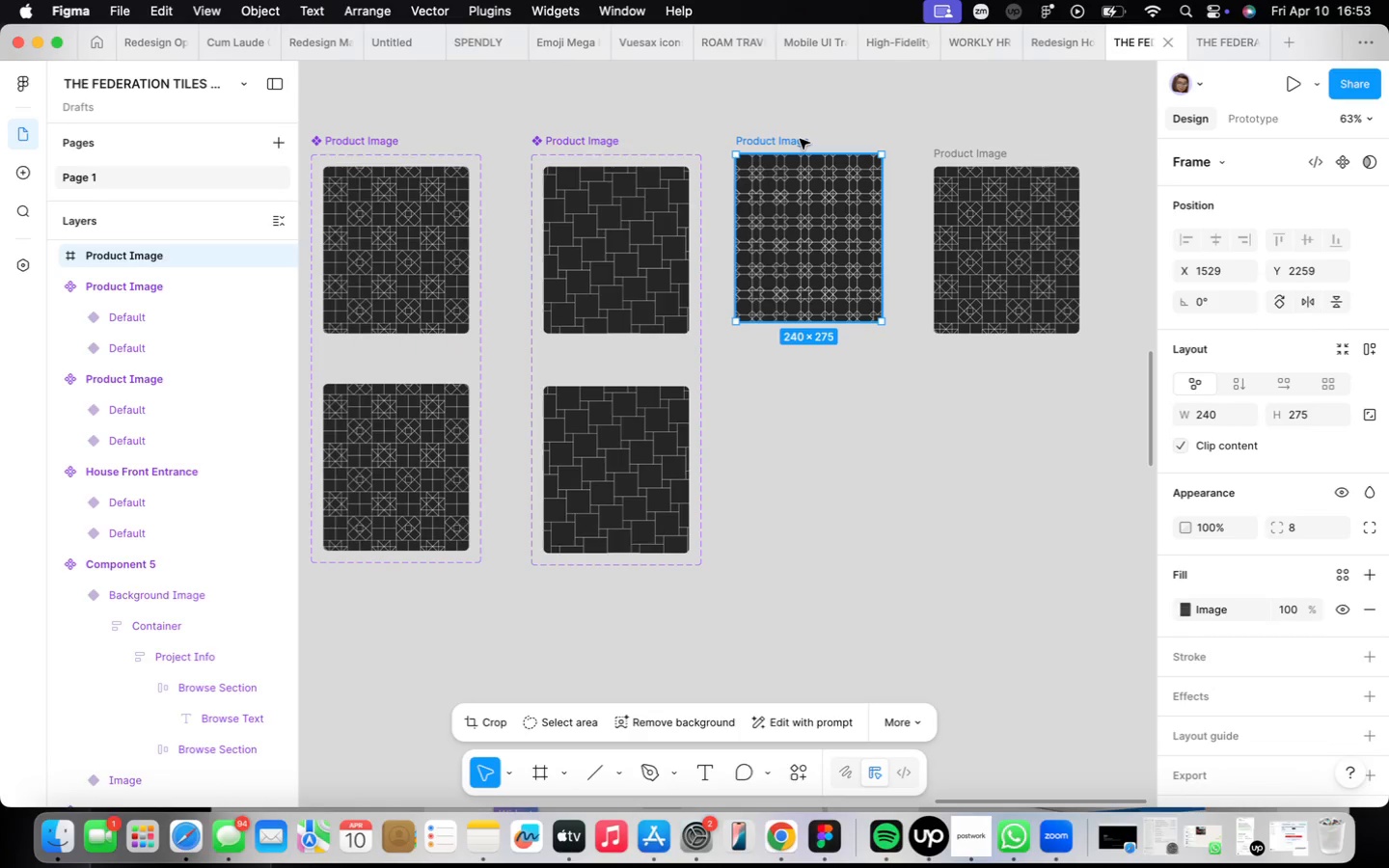 
left_click([800, 139])
 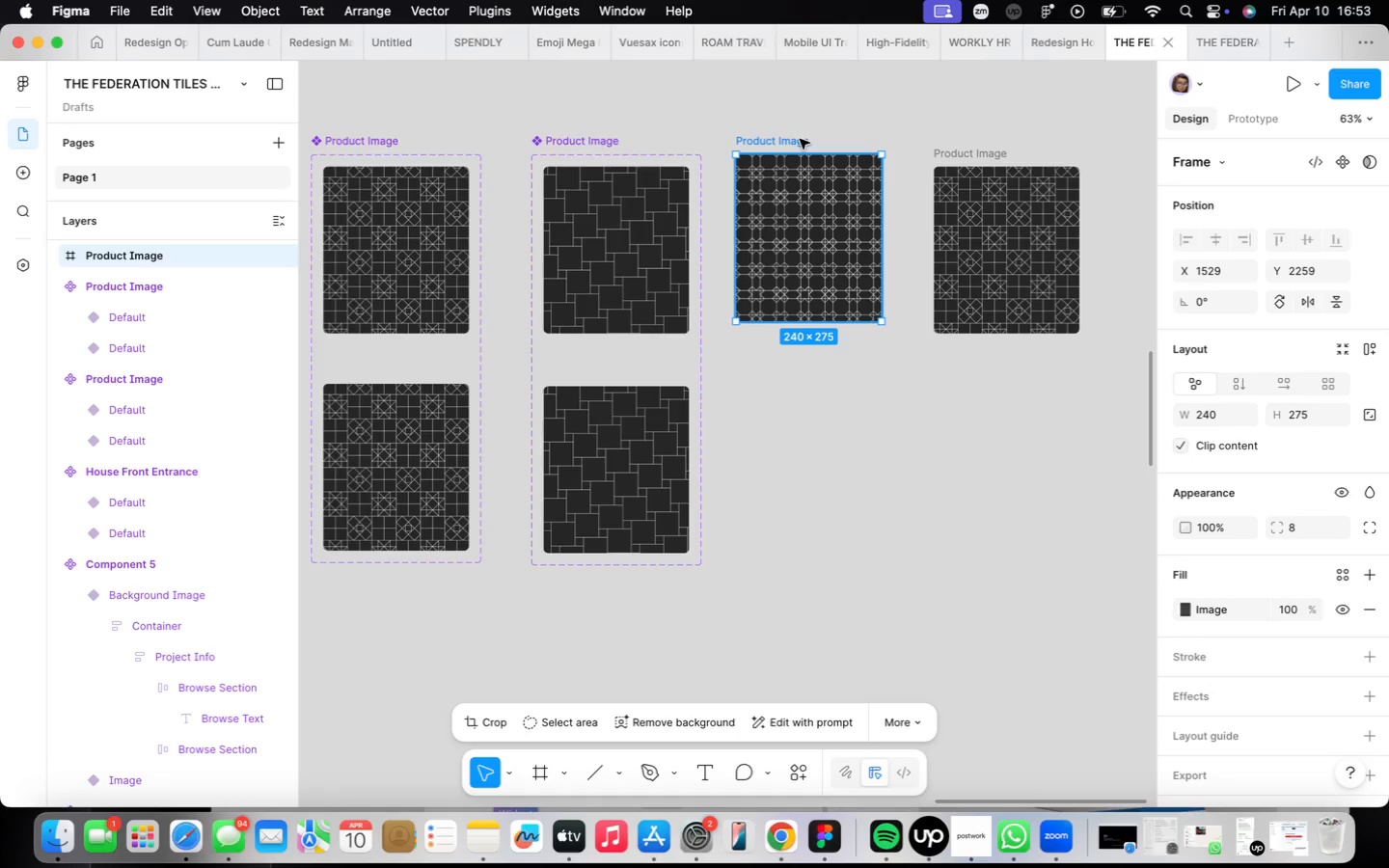 
left_click([800, 139])
 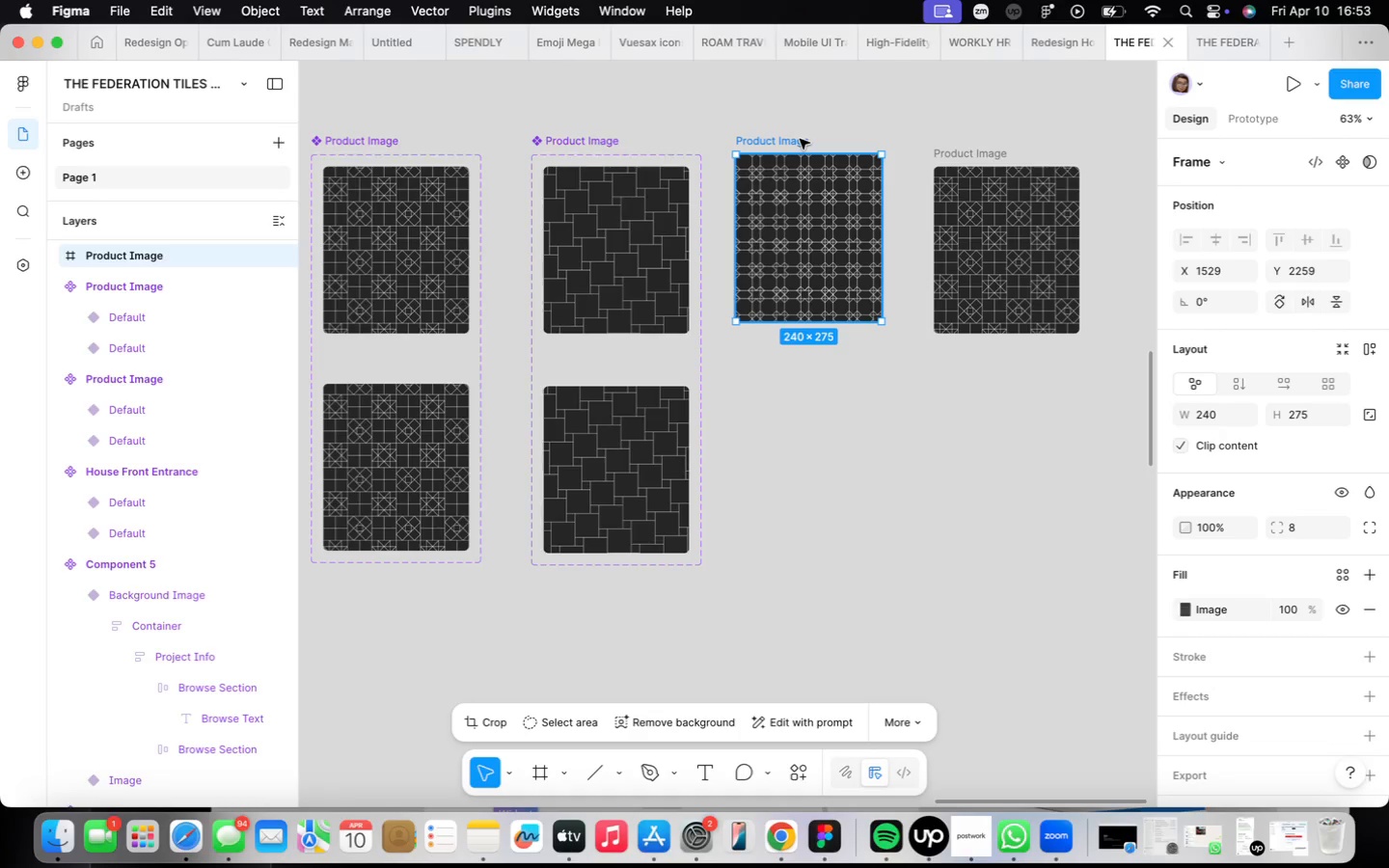 
key(Backspace)
 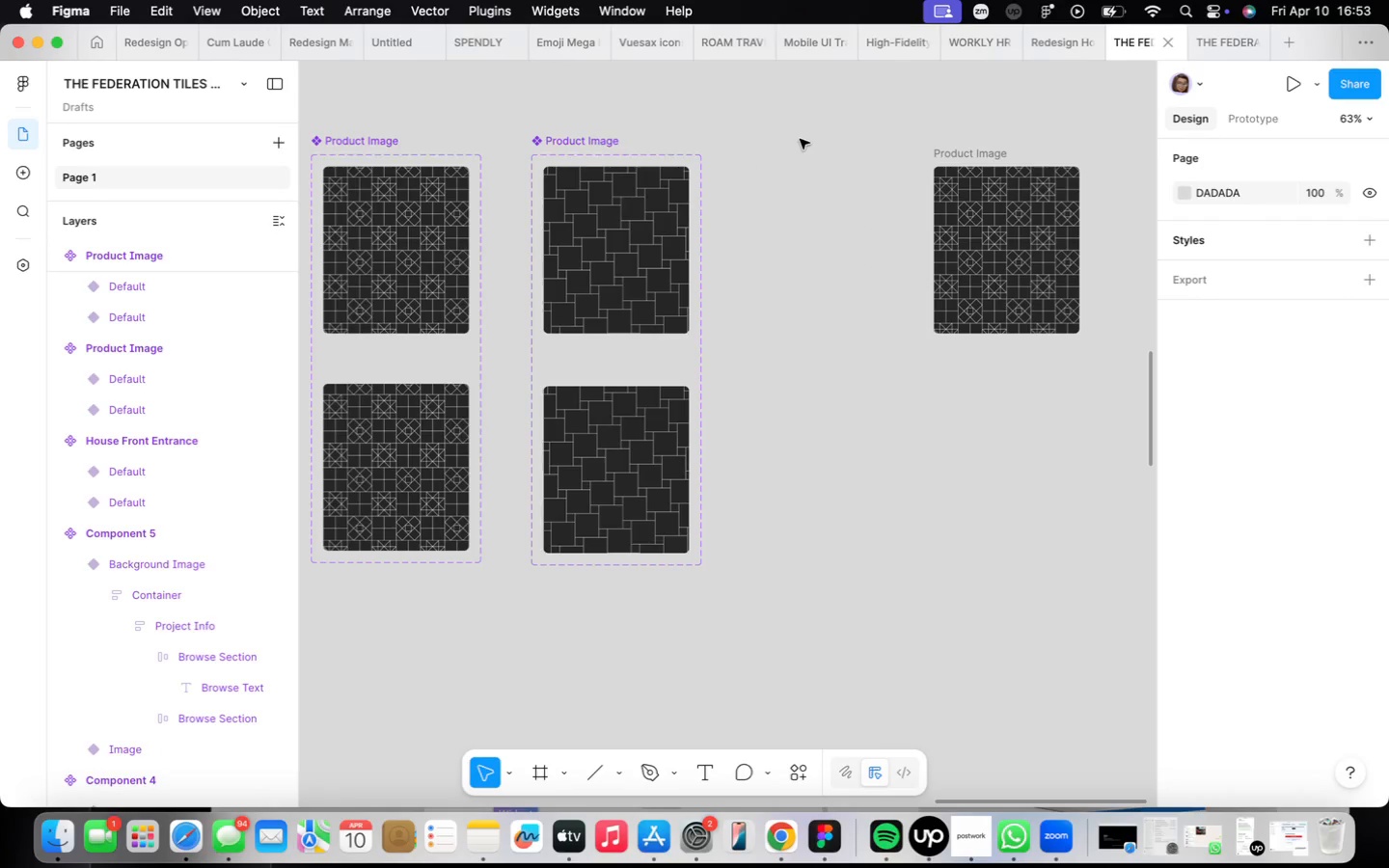 
key(Meta+CommandLeft)
 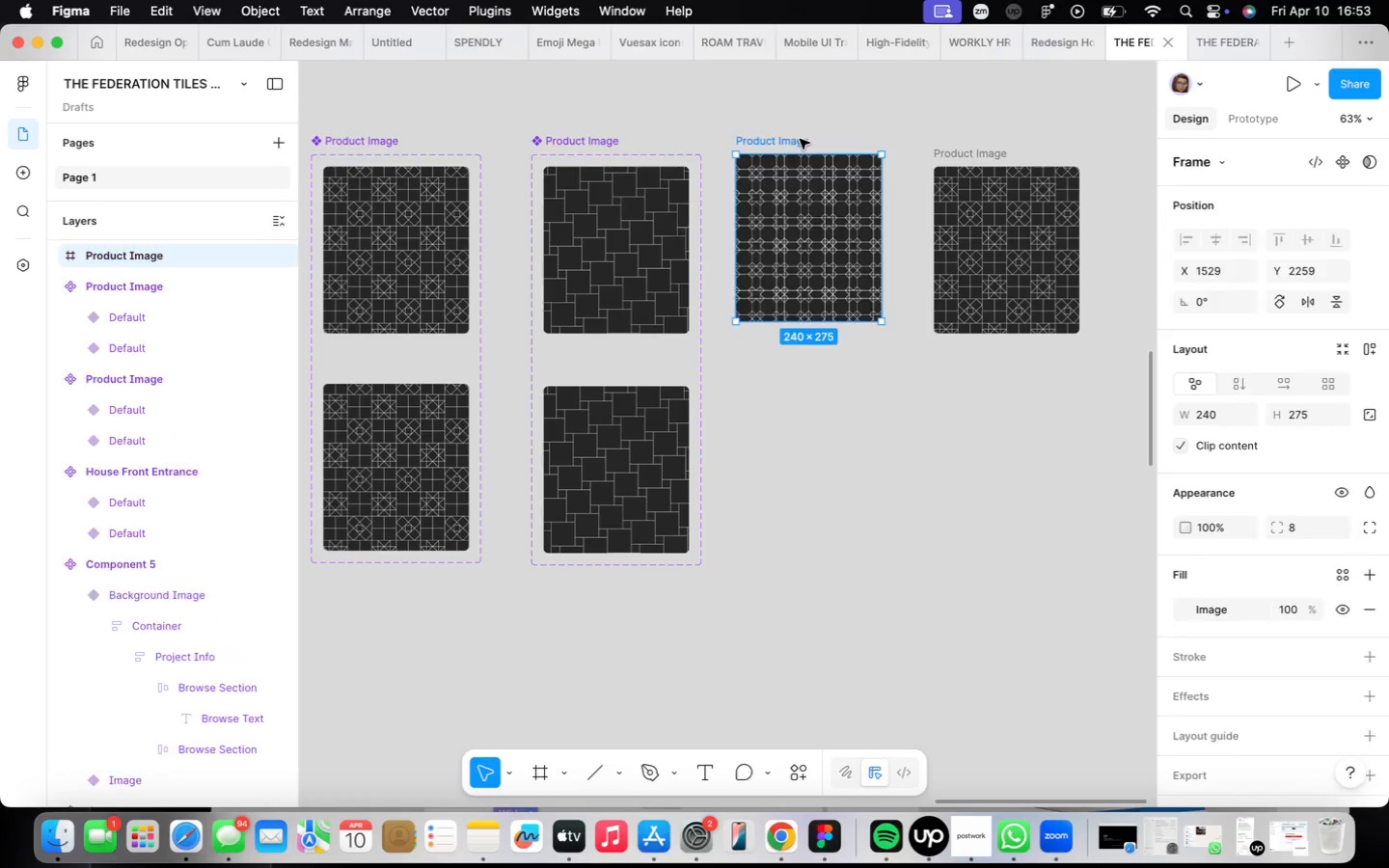 
key(Meta+Z)
 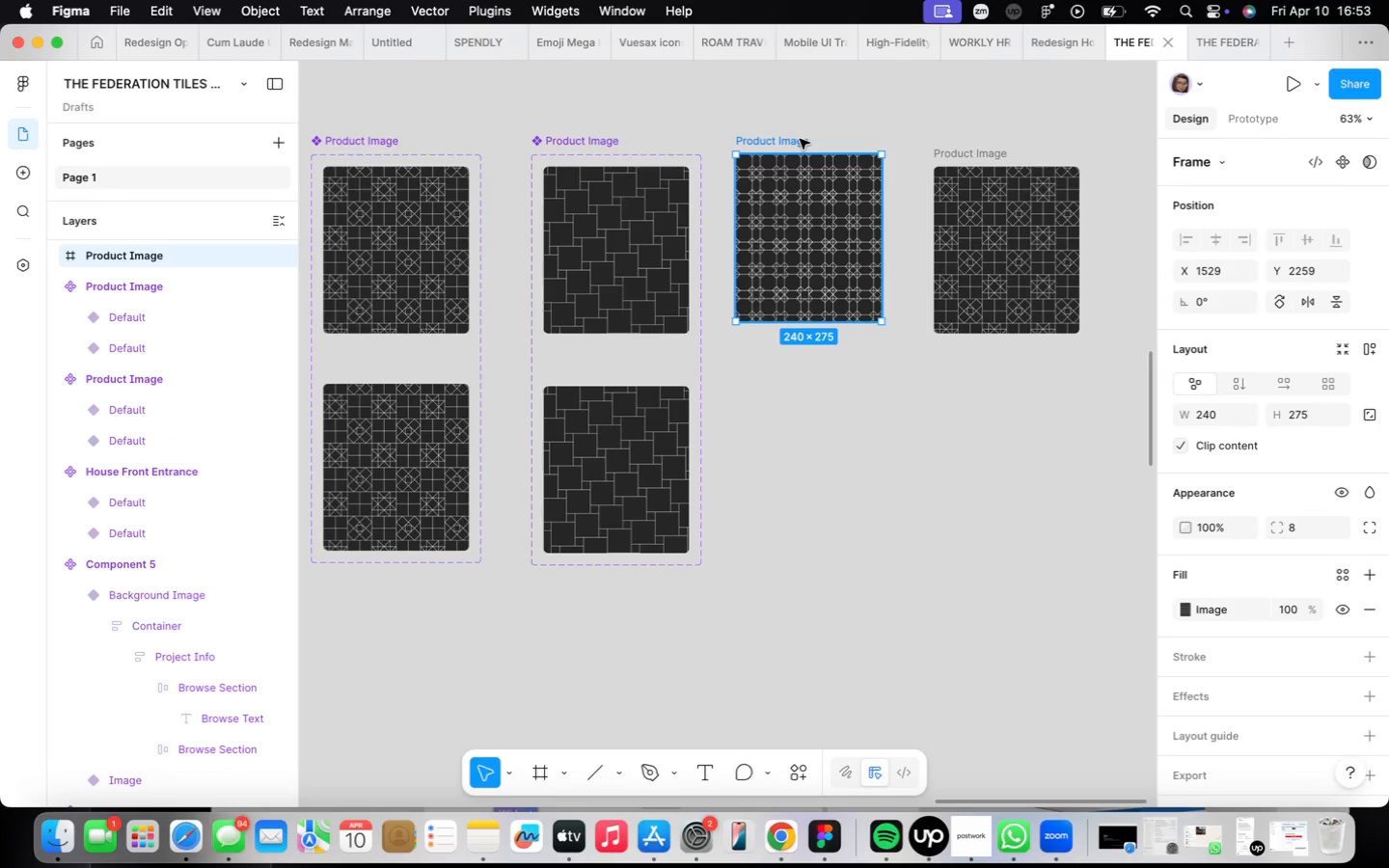 
left_click([800, 139])
 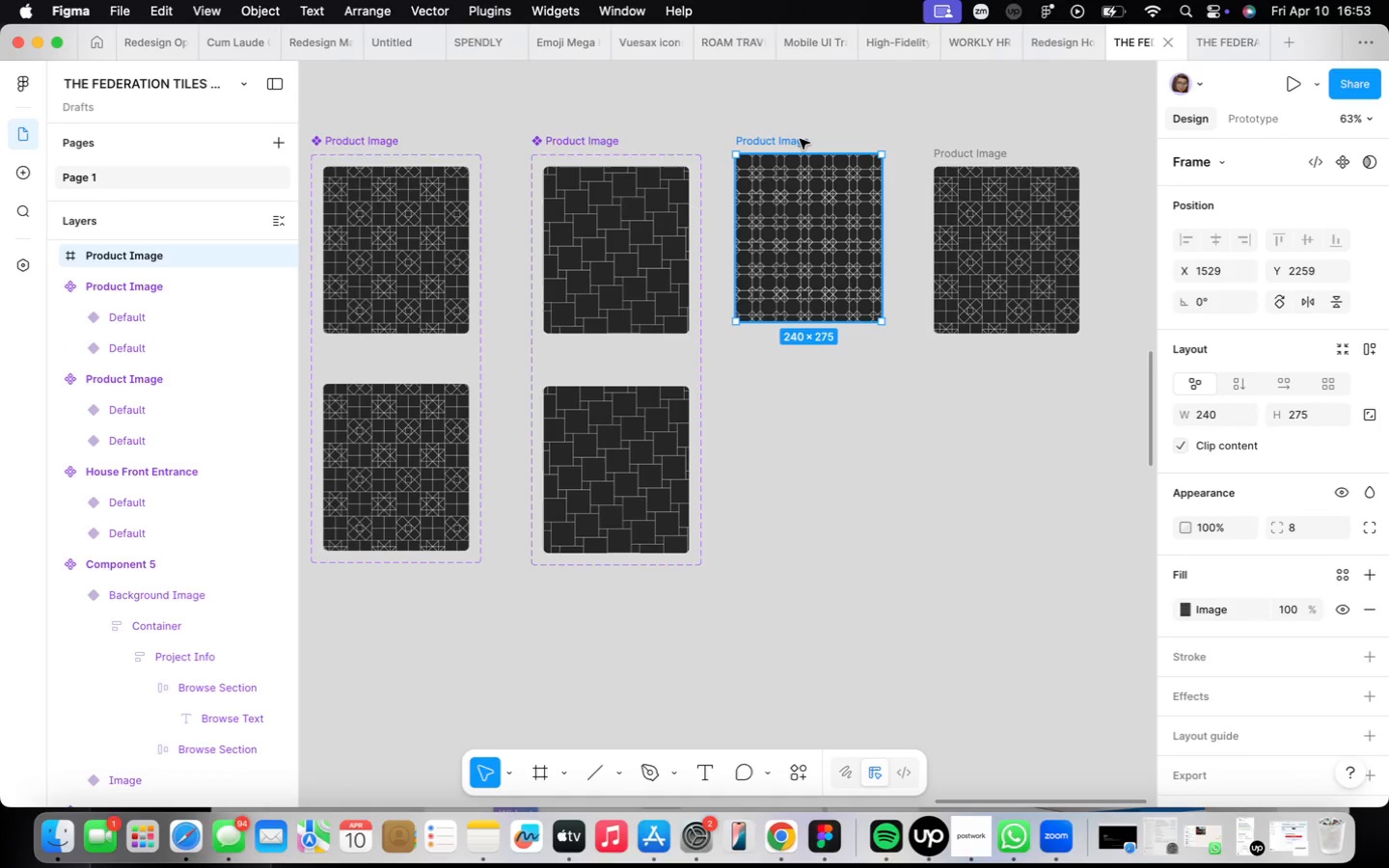 
key(Meta+CommandLeft)
 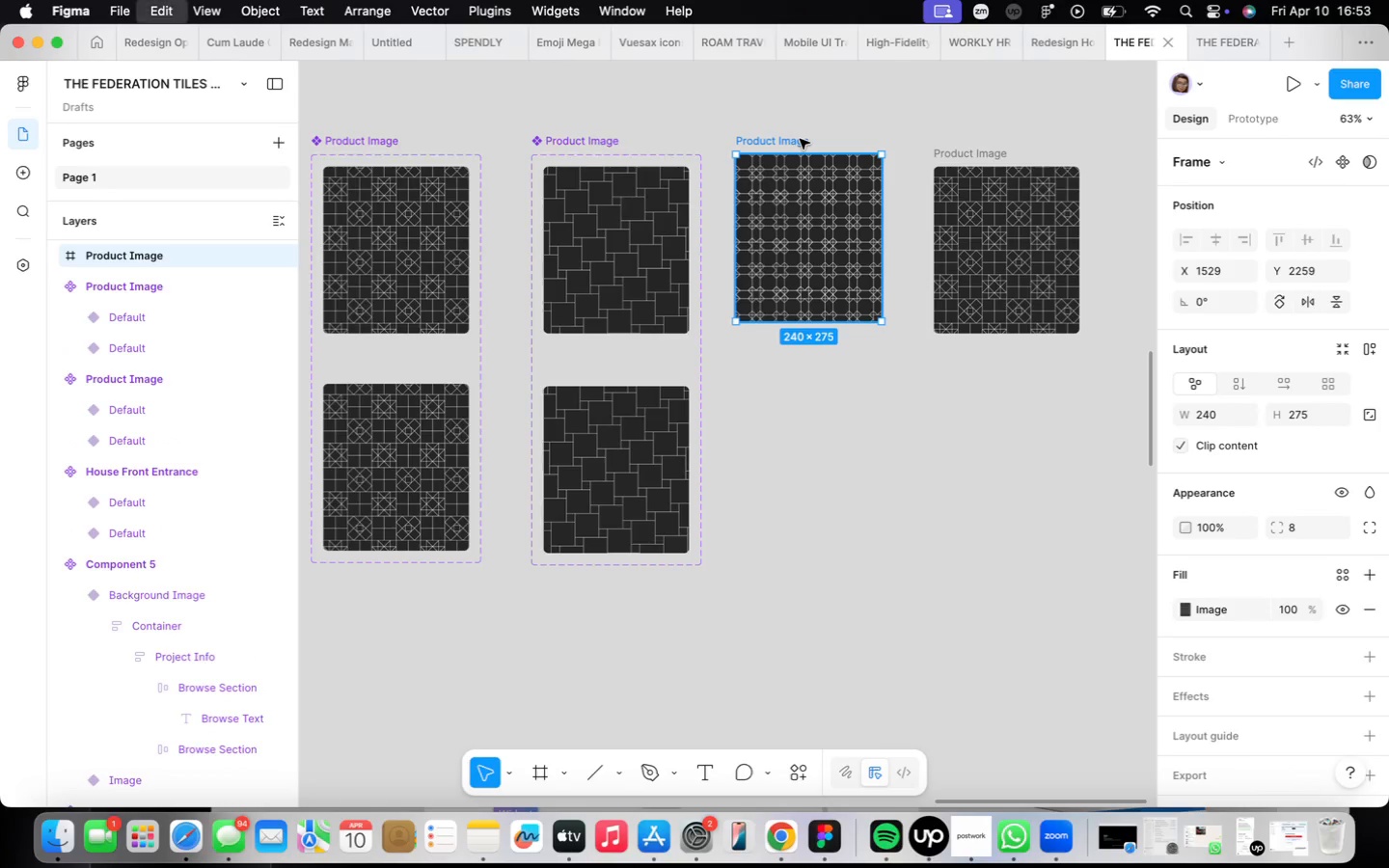 
key(Meta+C)
 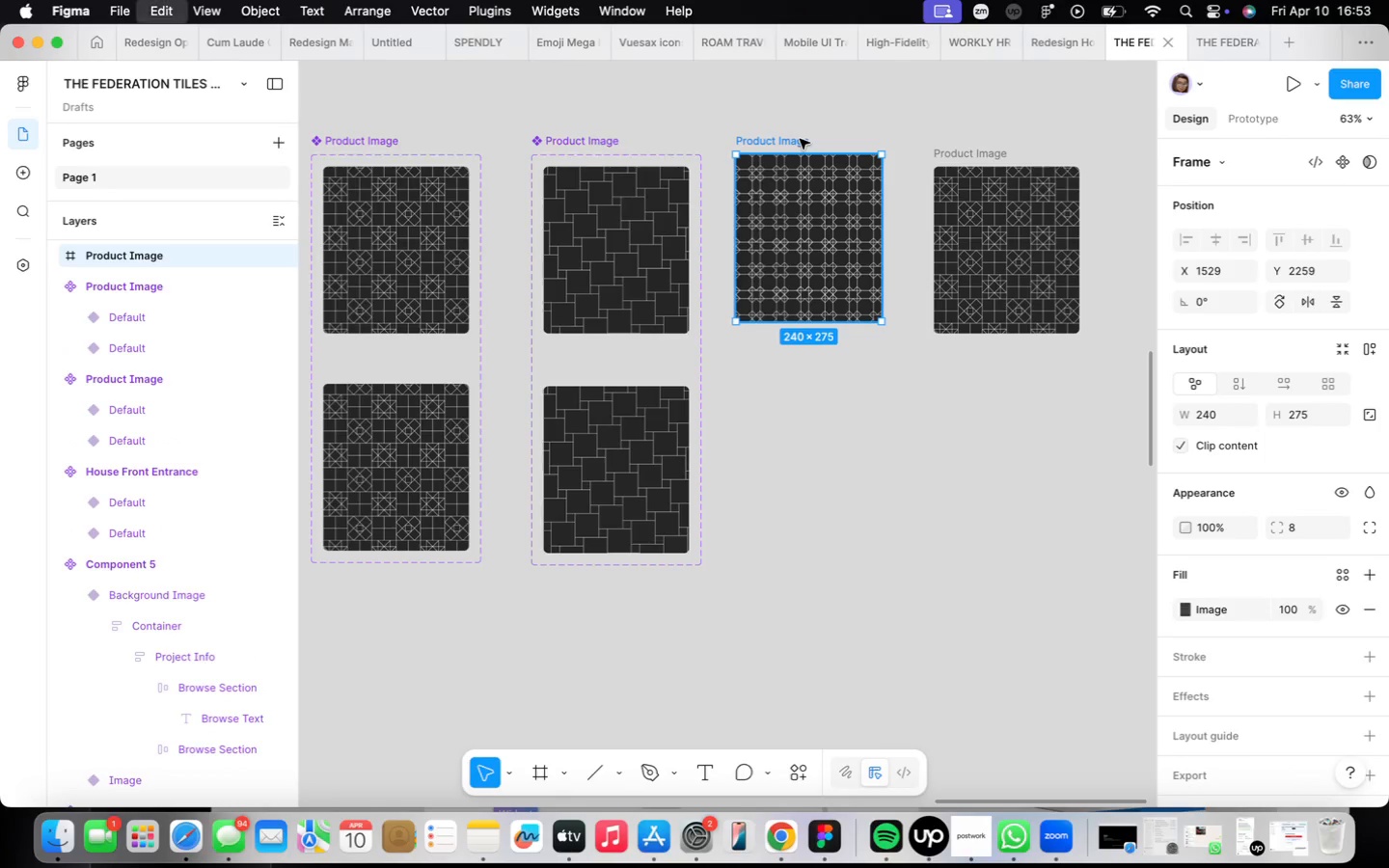 
key(Meta+CommandLeft)
 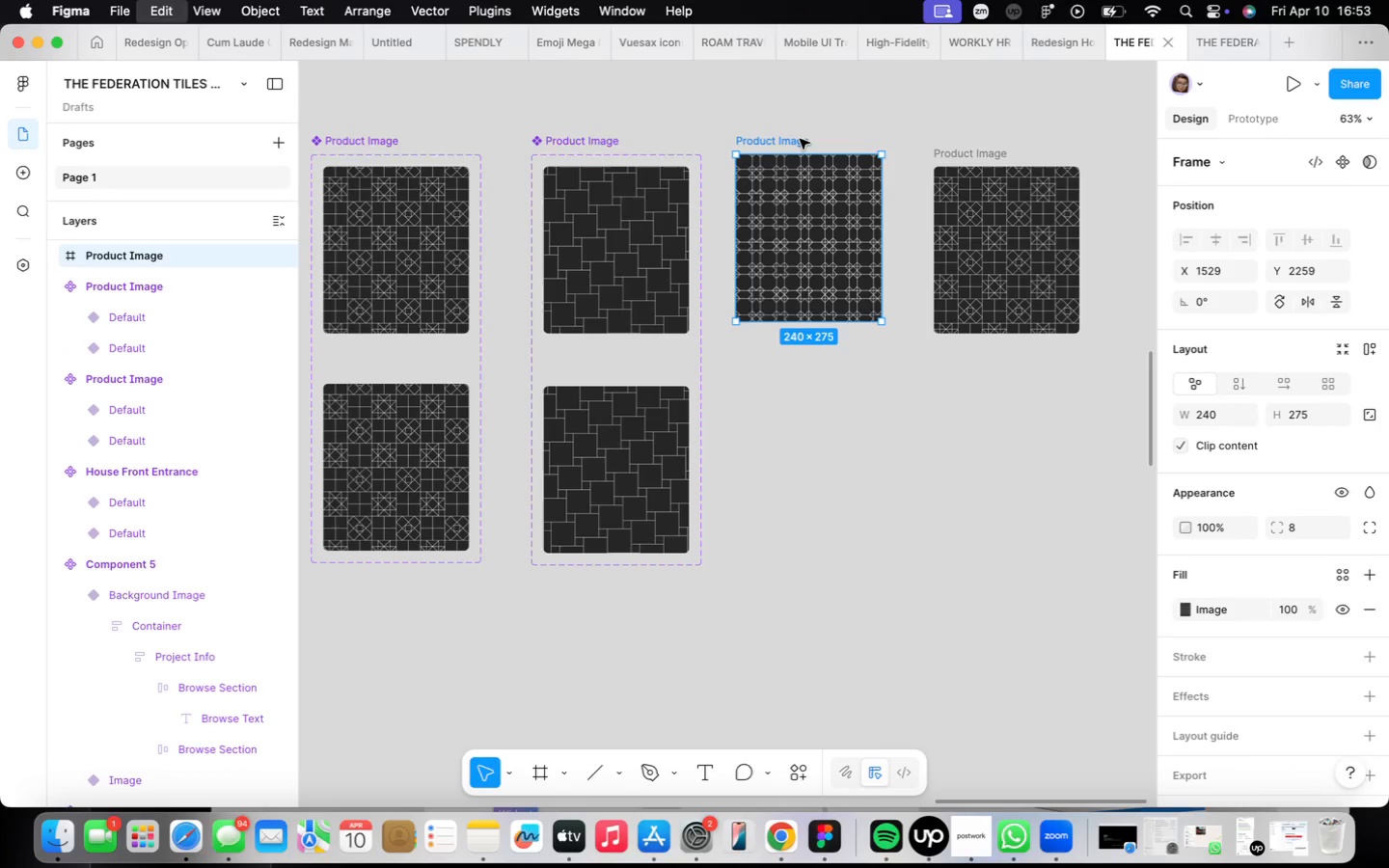 
key(Meta+C)
 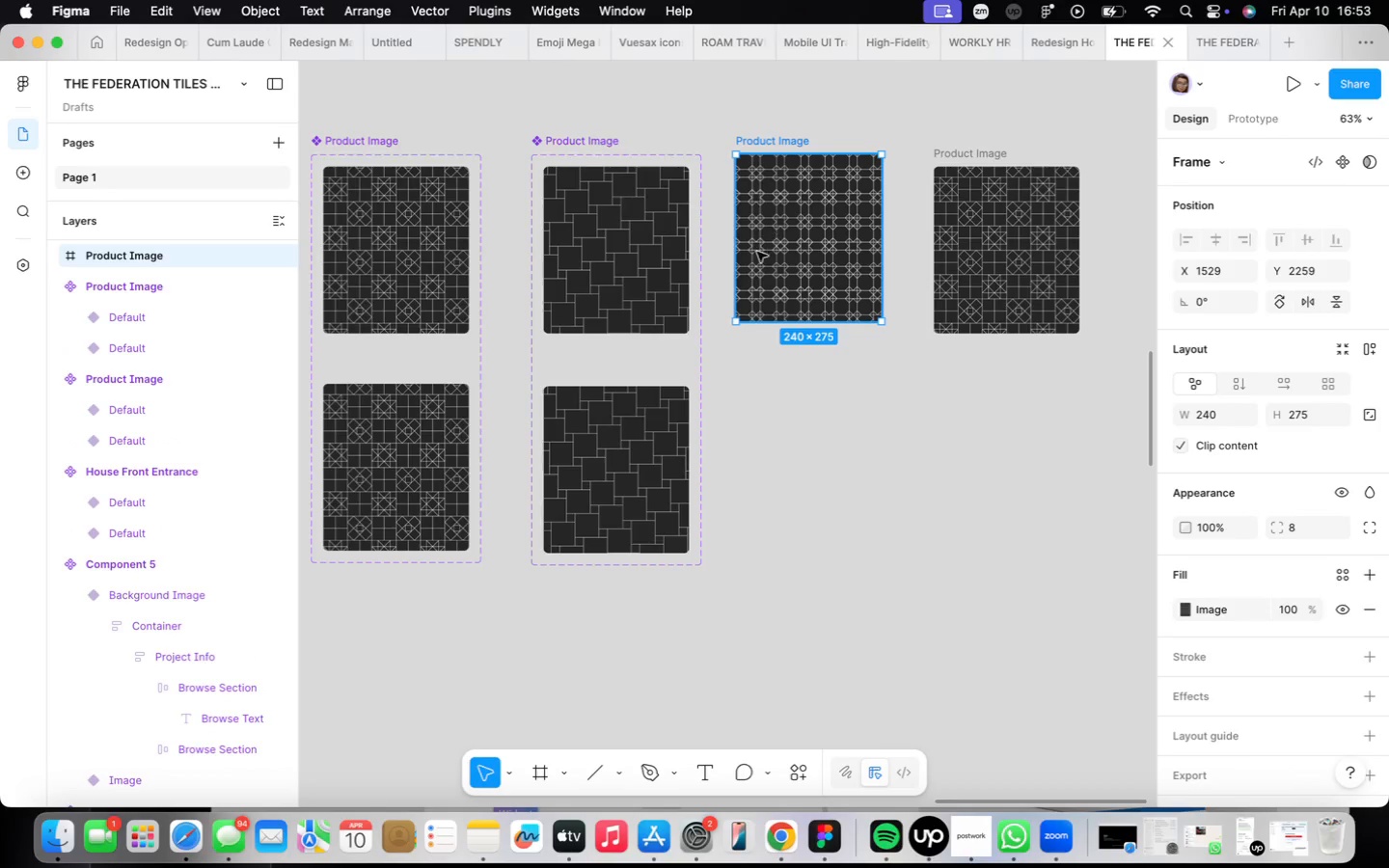 
left_click([775, 363])
 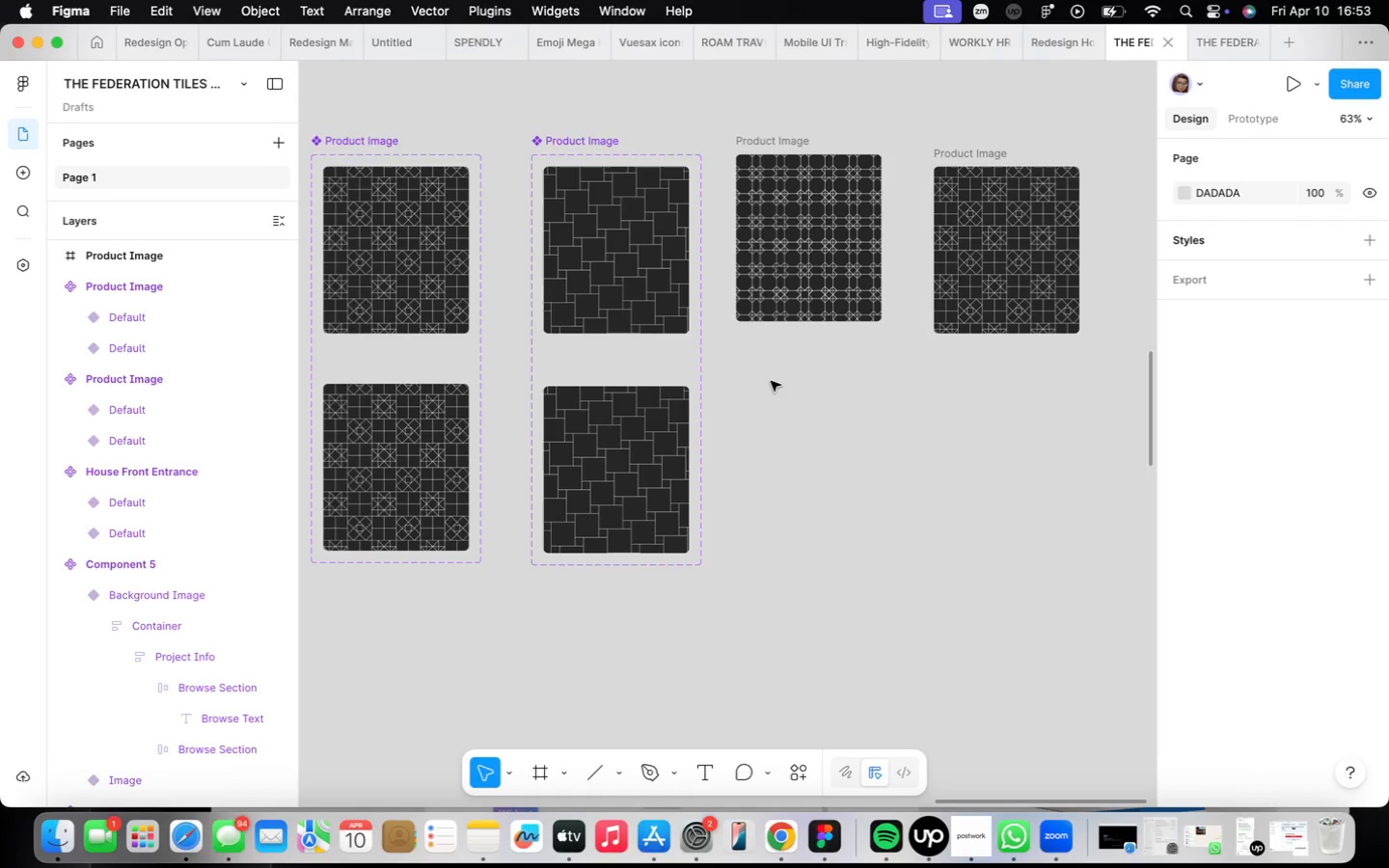 
right_click([771, 384])
 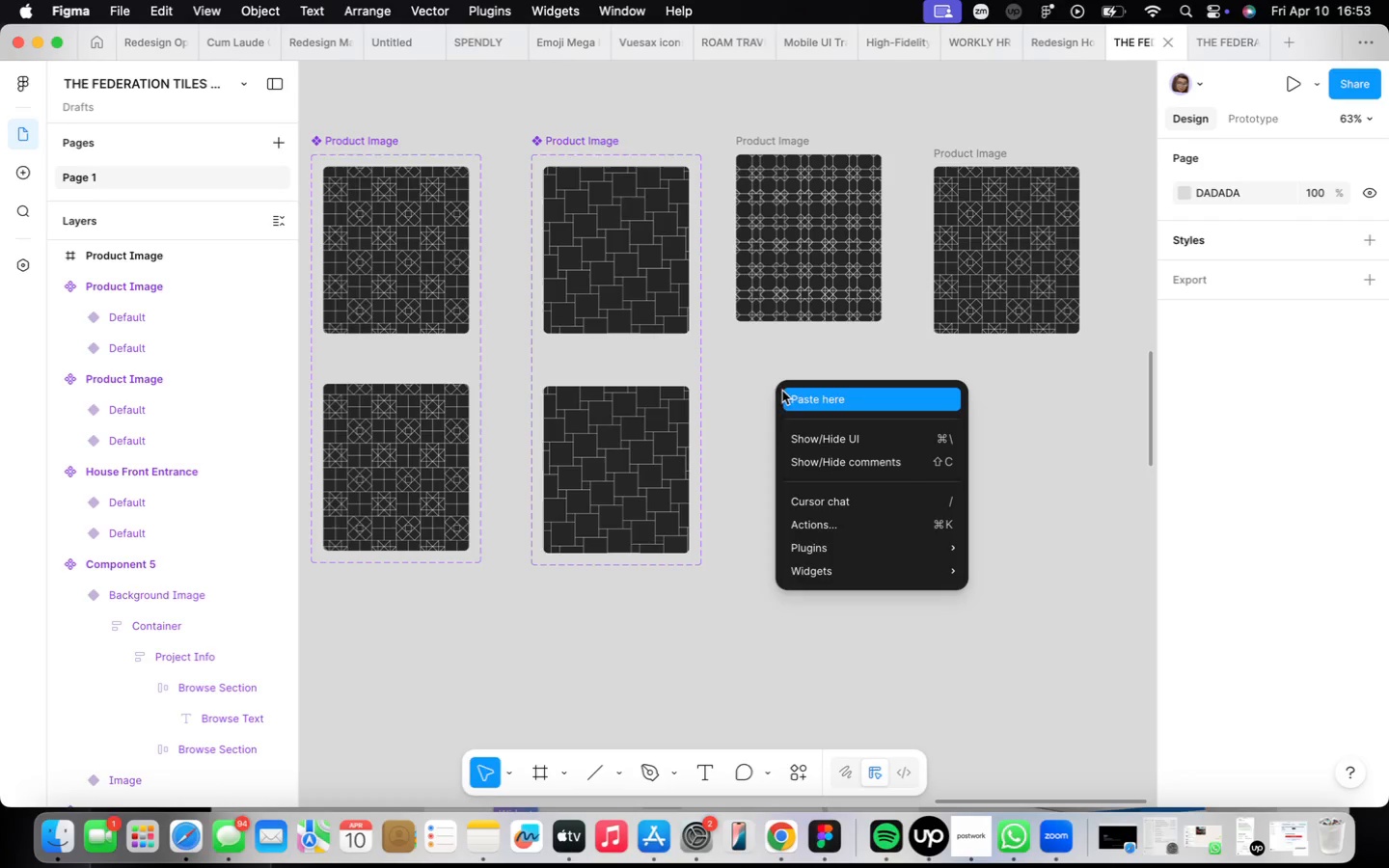 
left_click([789, 396])
 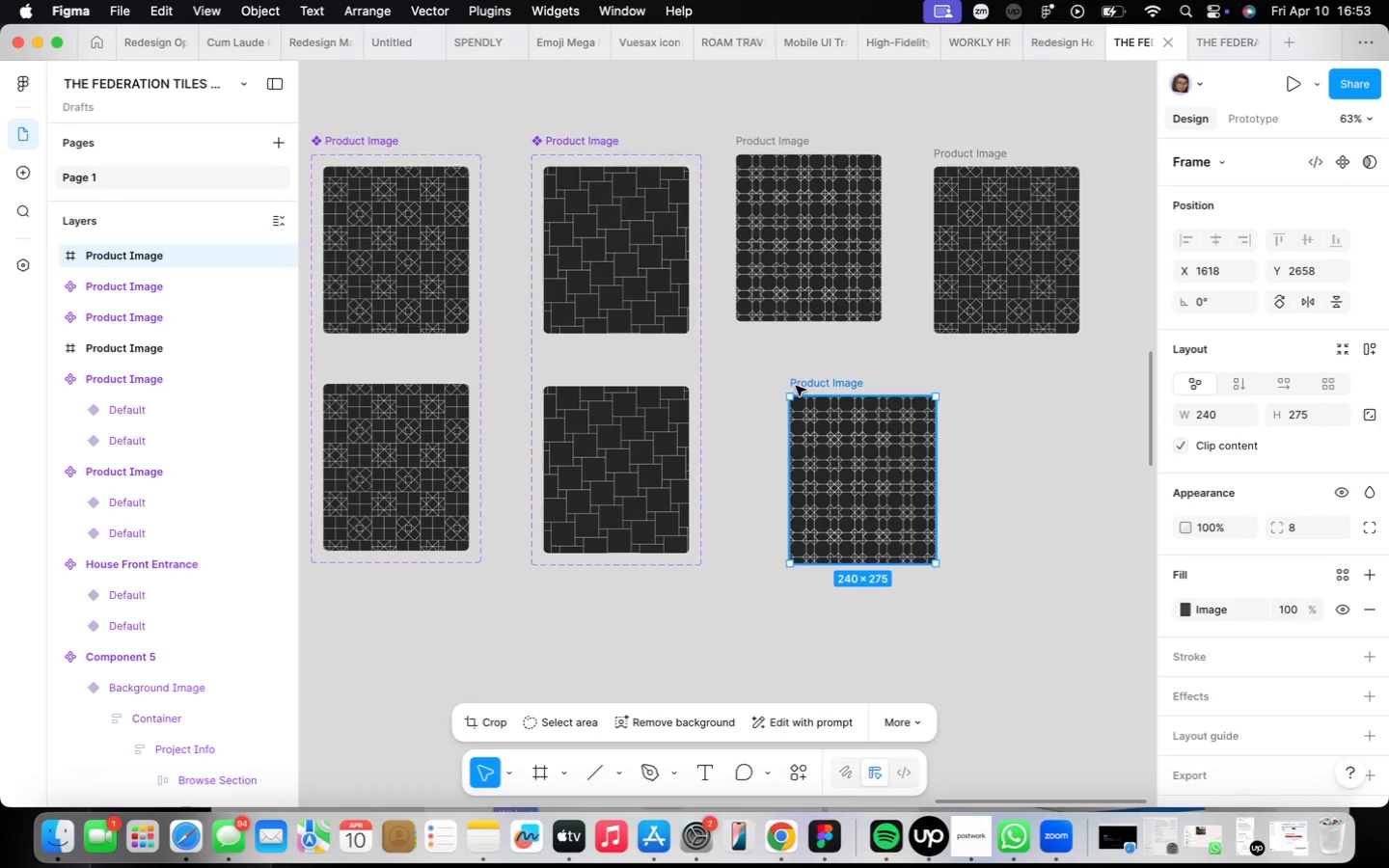 
left_click([796, 386])
 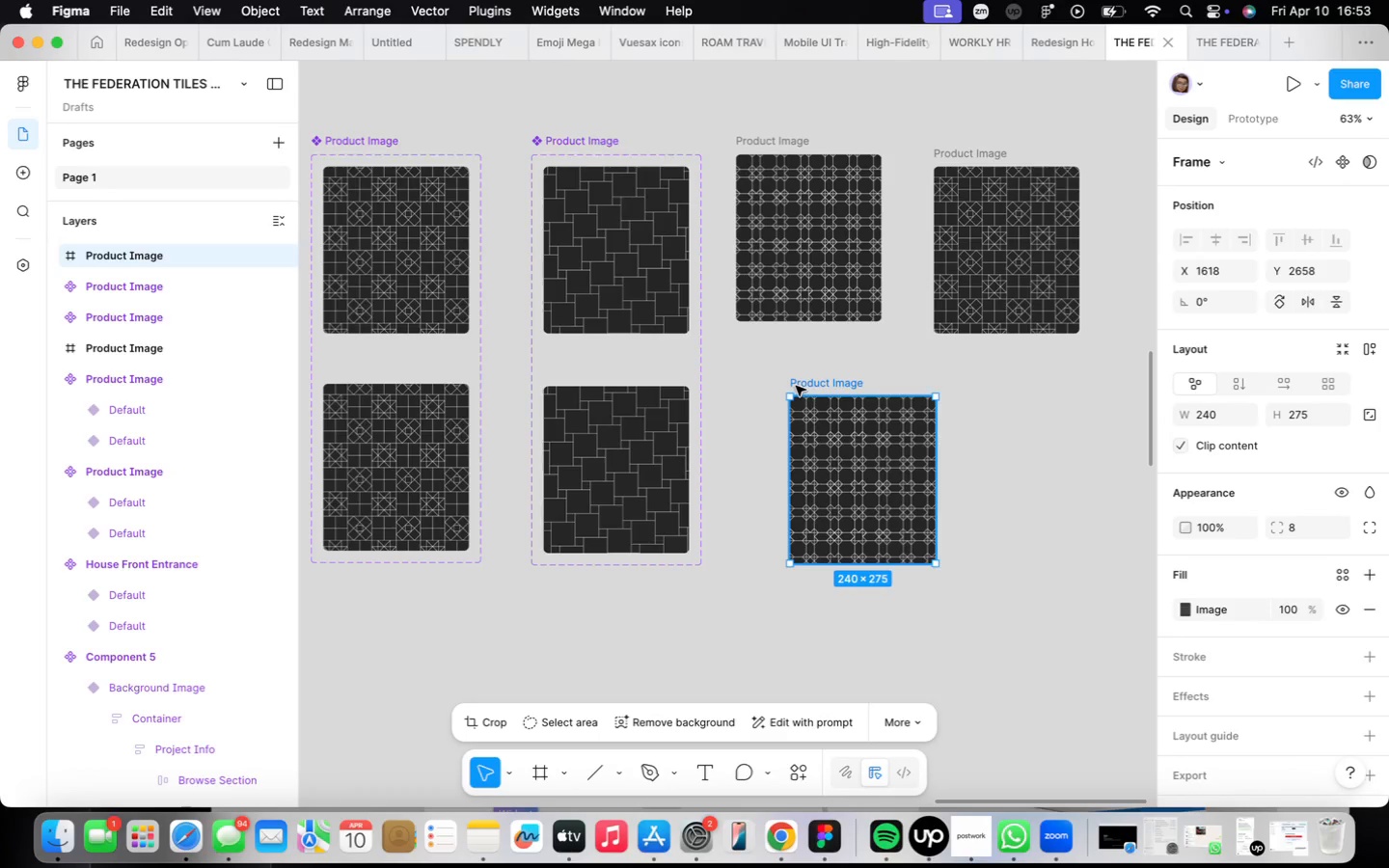 
left_click_drag(start_coordinate=[829, 379], to_coordinate=[779, 359])
 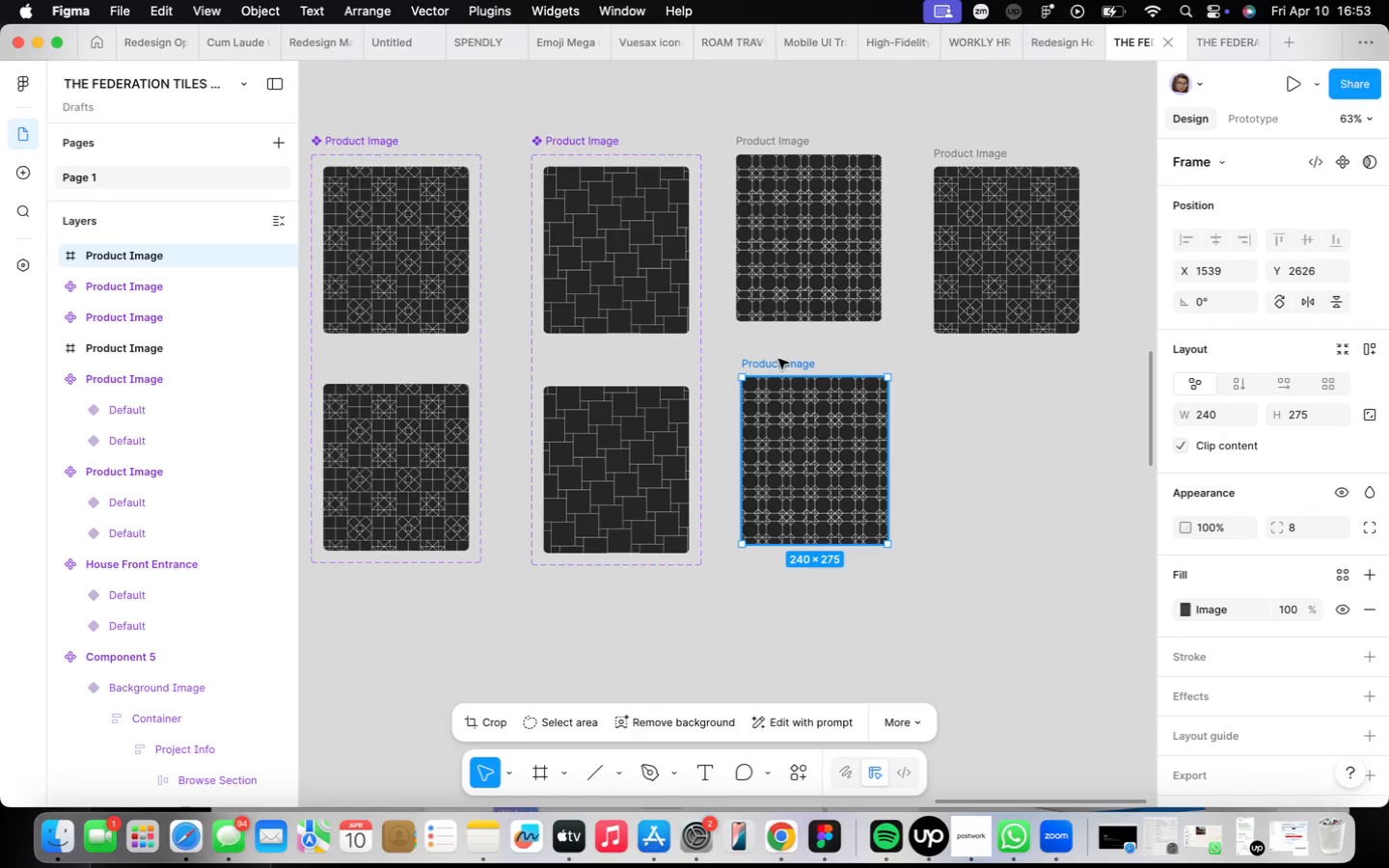 
left_click_drag(start_coordinate=[778, 359], to_coordinate=[770, 359])
 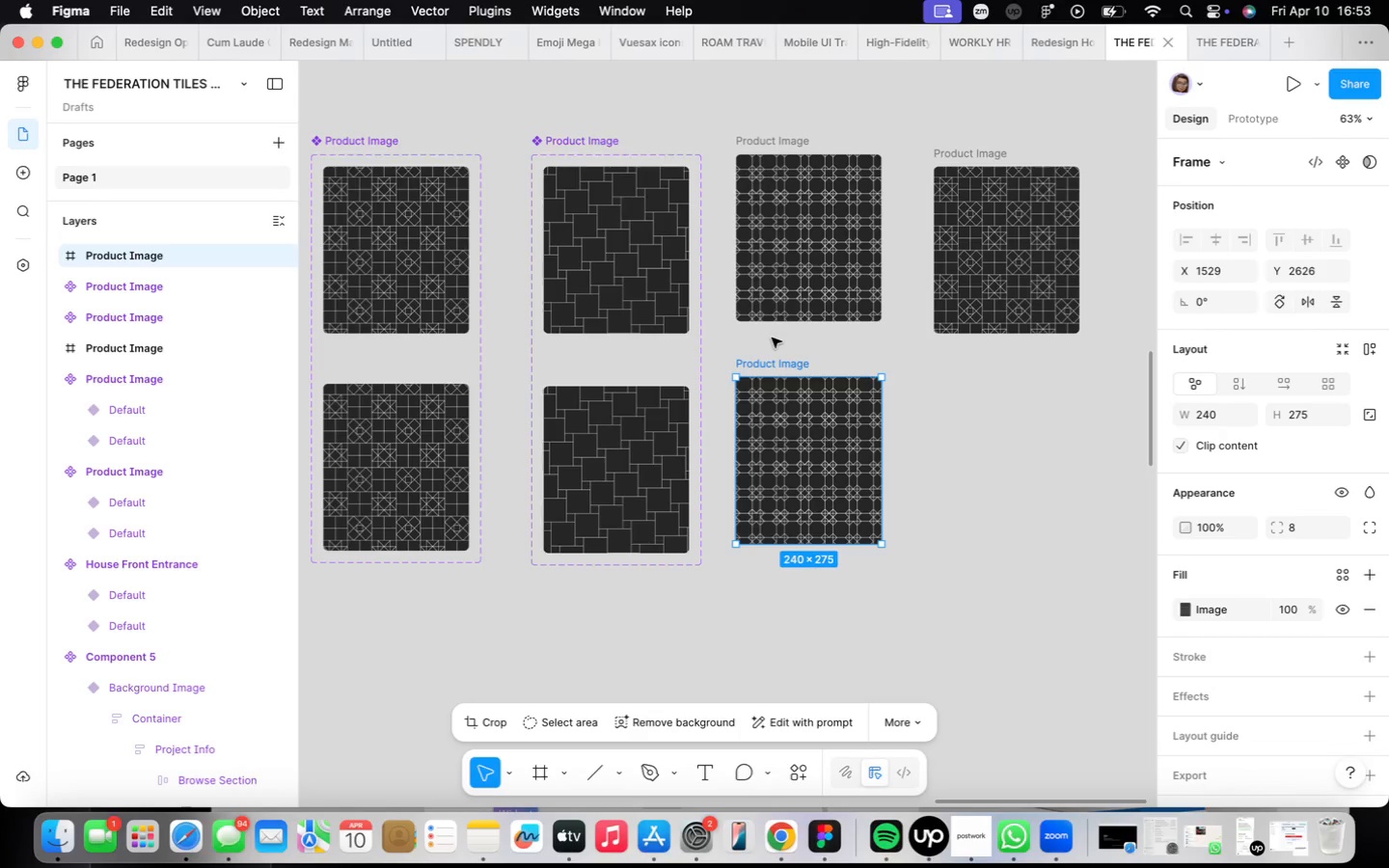 
mouse_move([998, 86])
 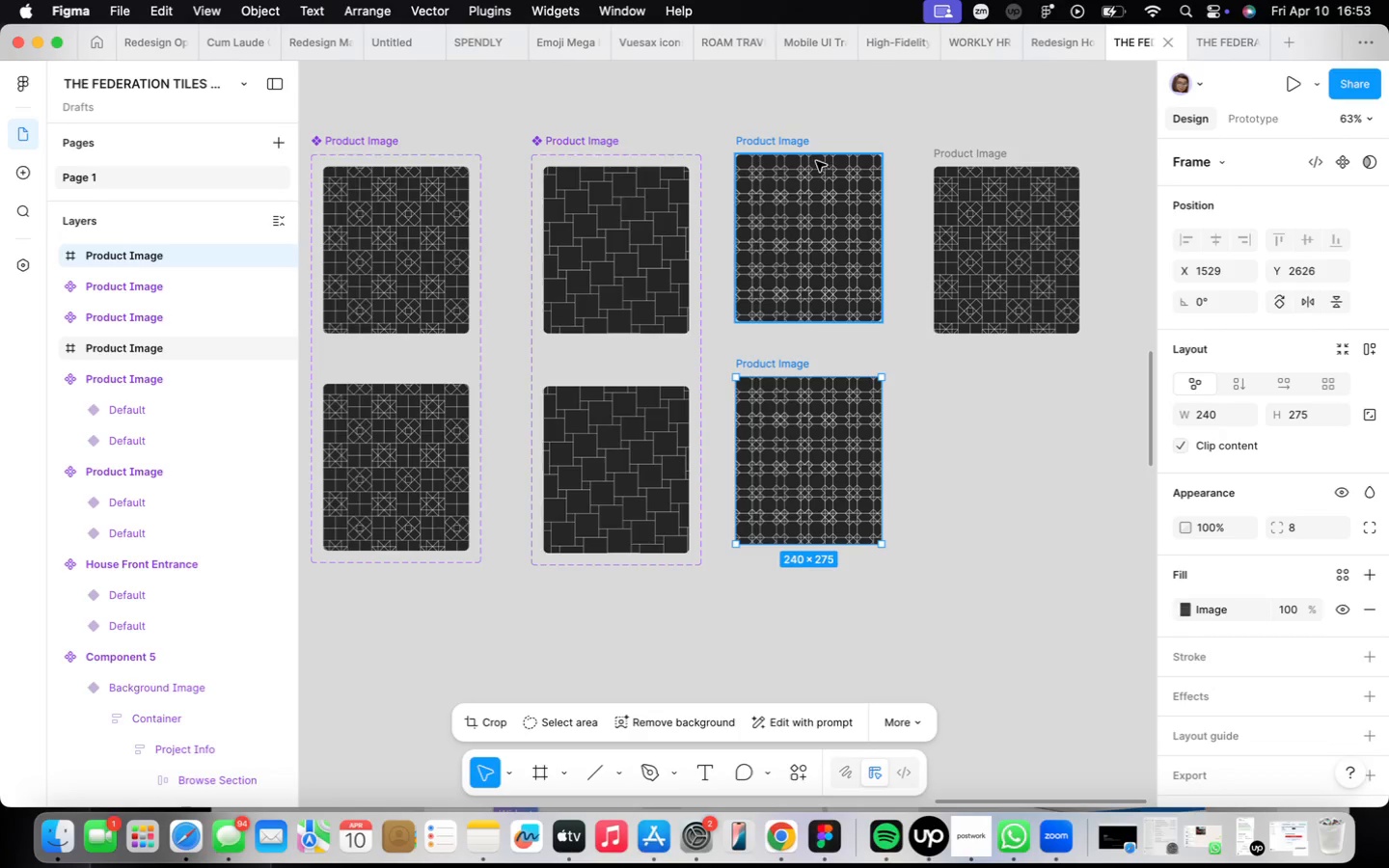 
hold_key(key=ShiftLeft, duration=0.36)
left_click([789, 144])
 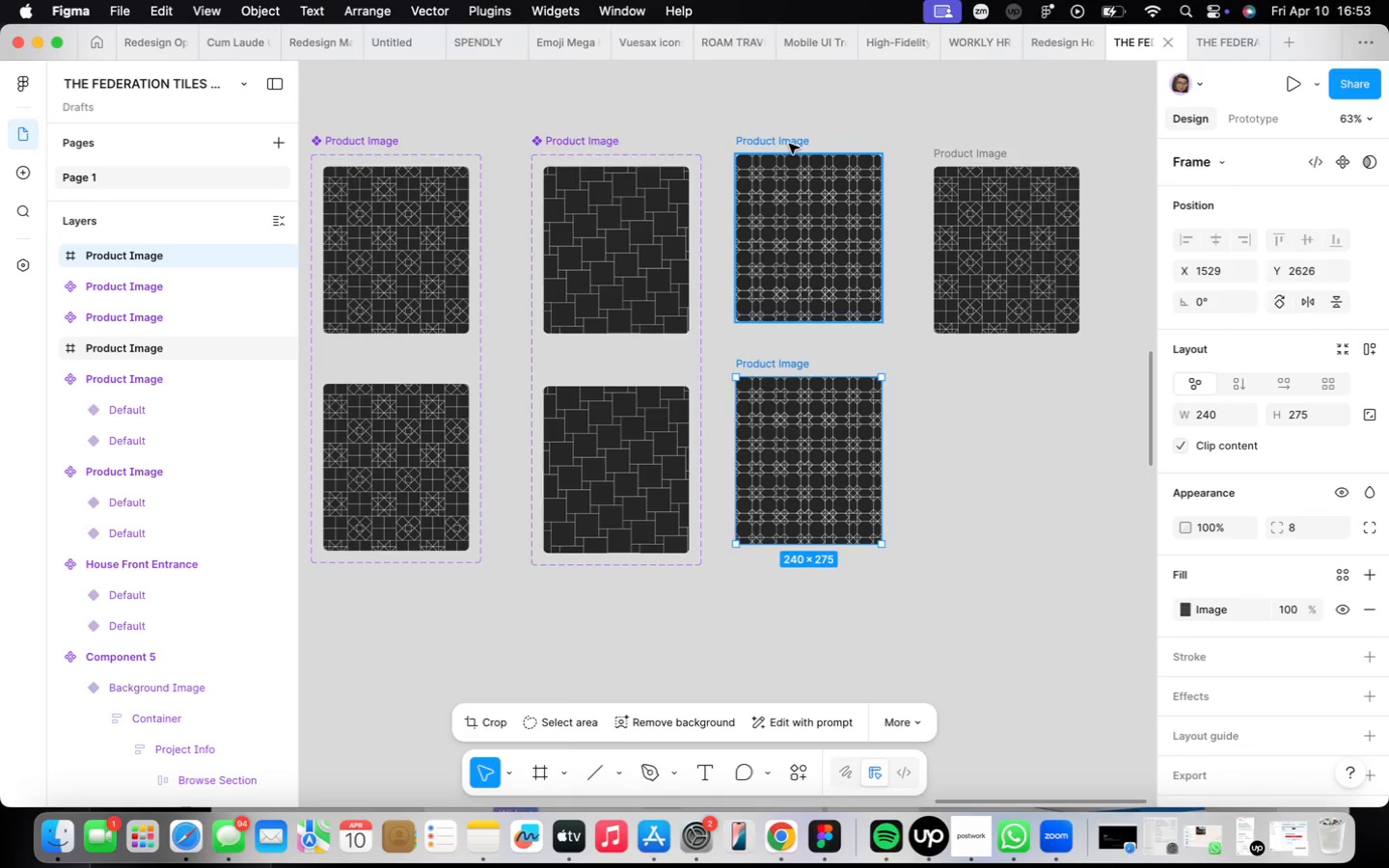 
wait(13.16)
 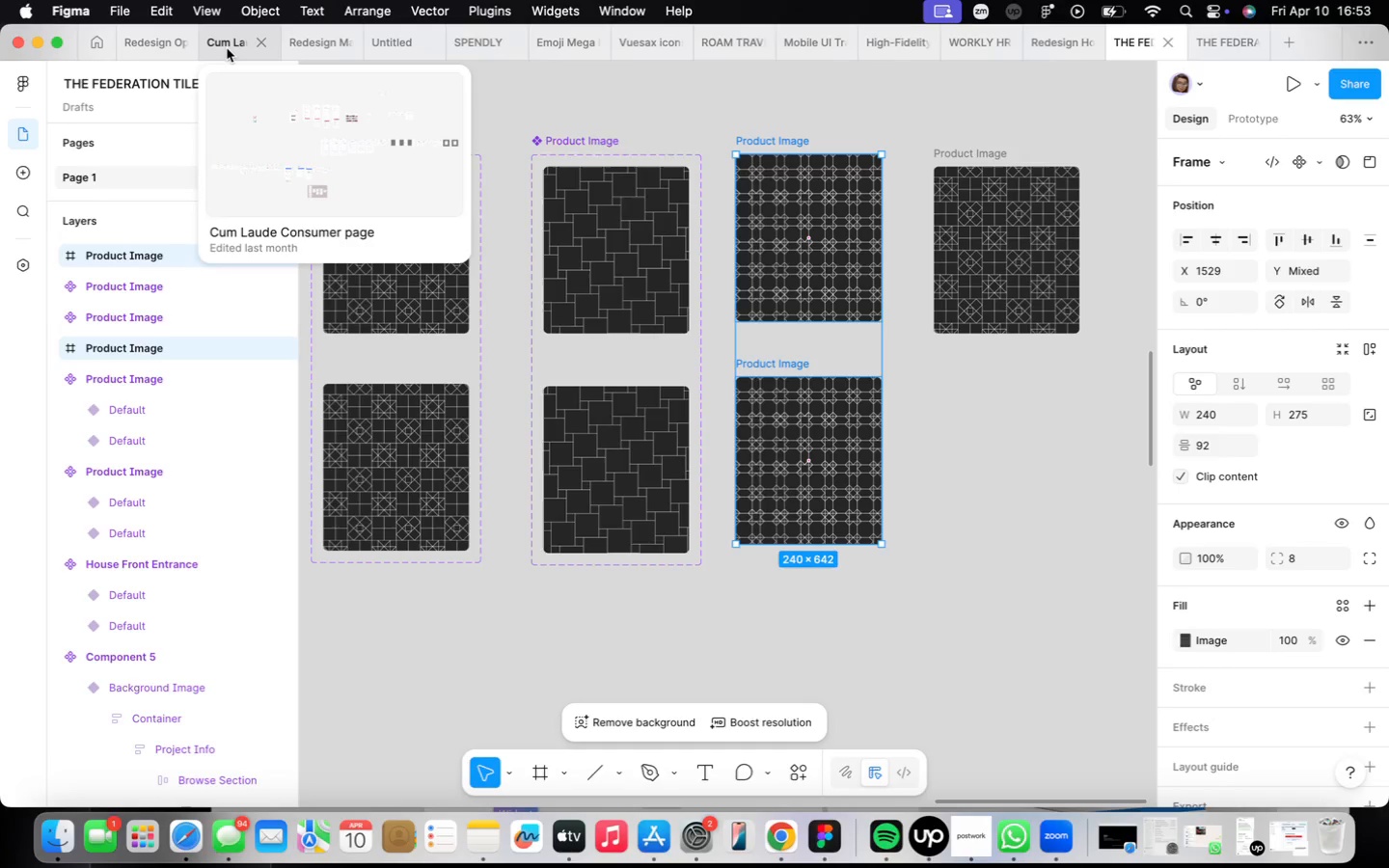 
left_click([976, 842])